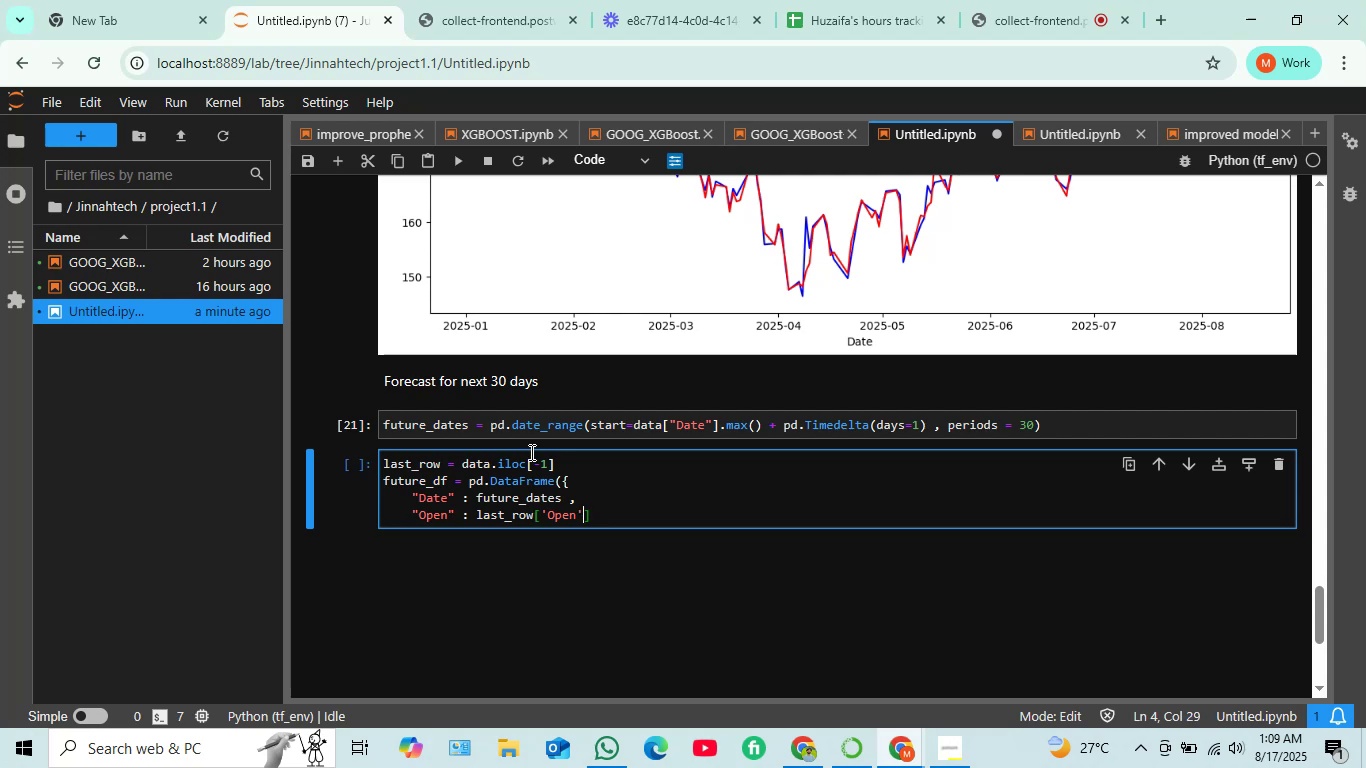 
key(ArrowRight)
 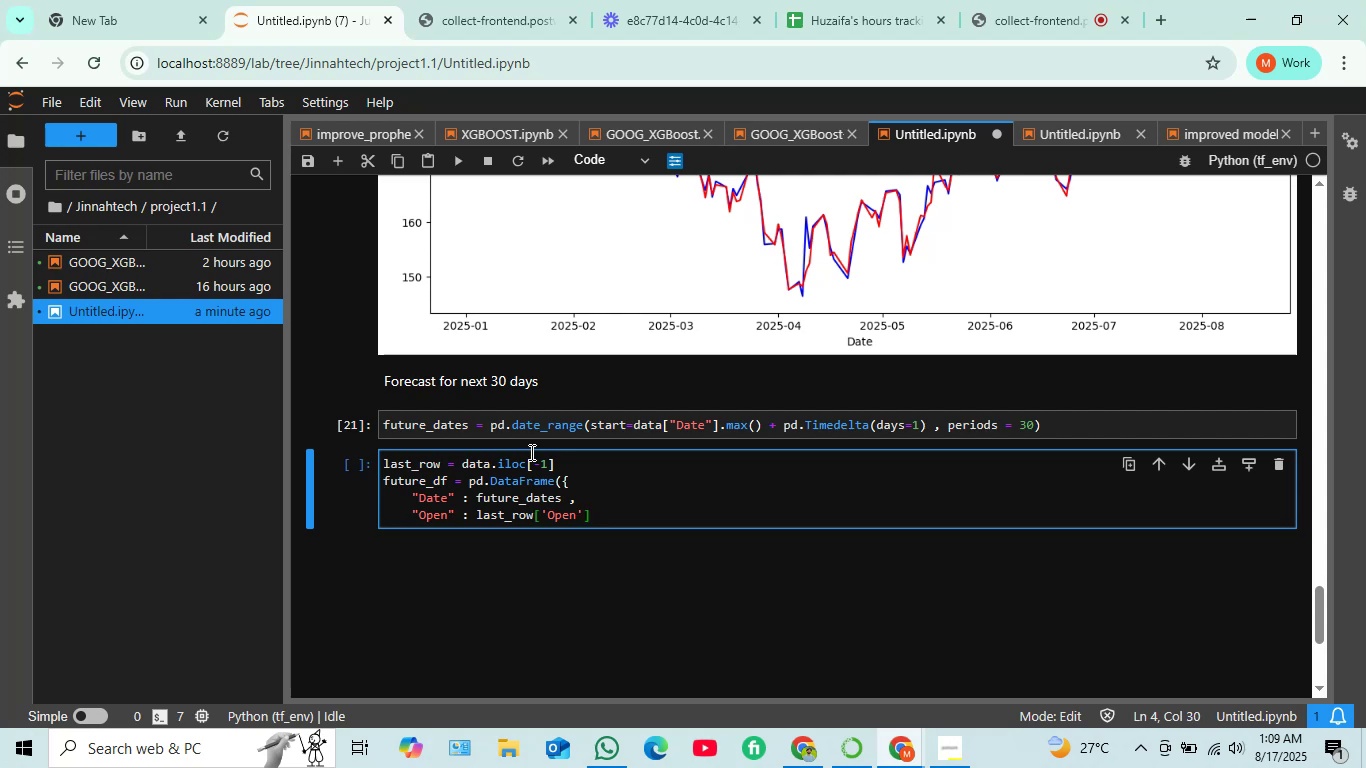 
key(Space)
 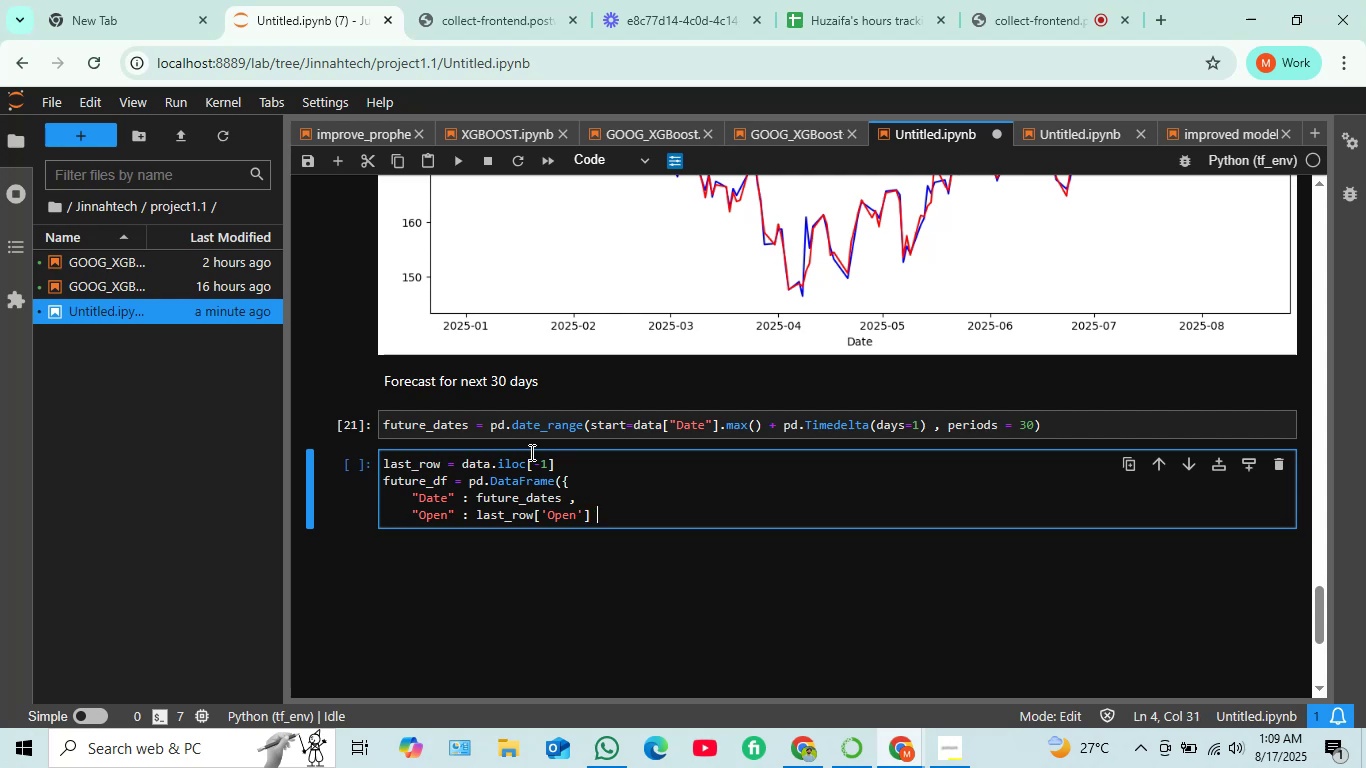 
key(Comma)
 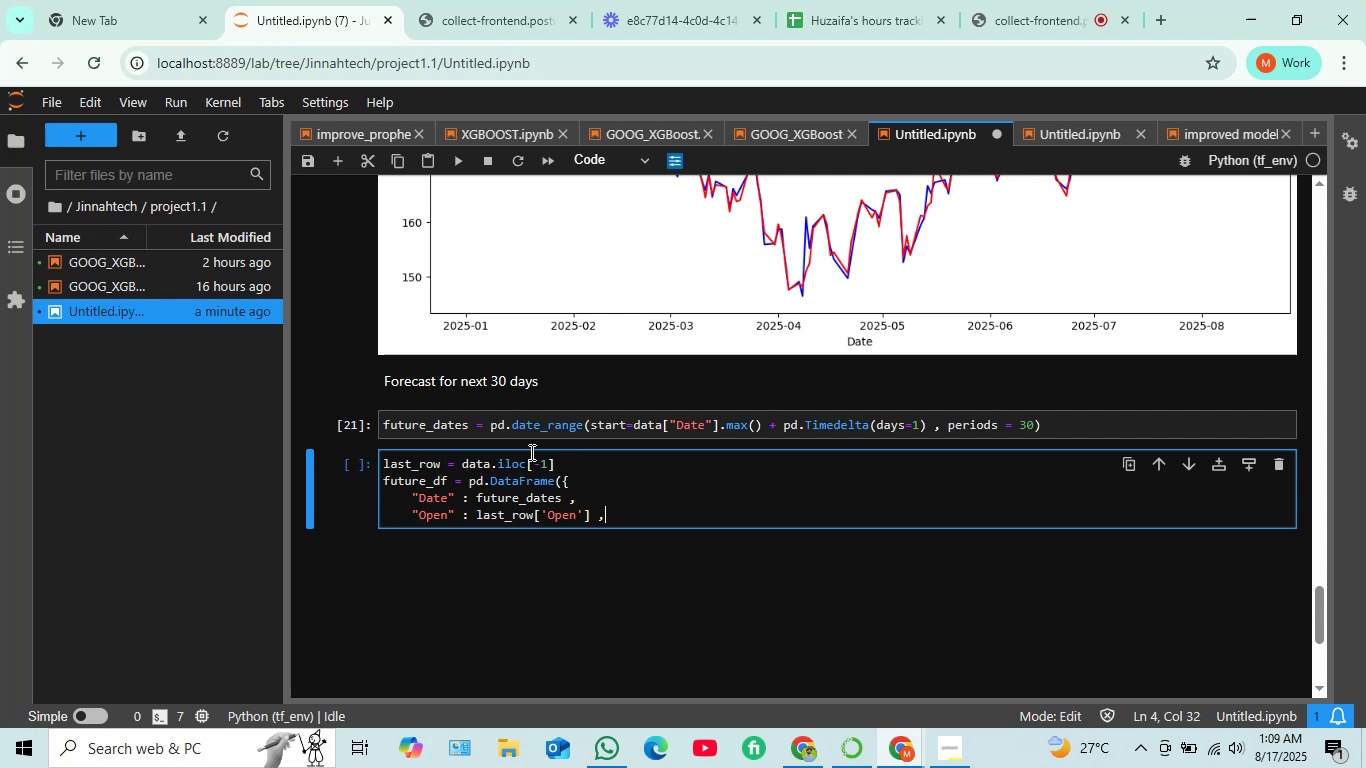 
key(Space)
 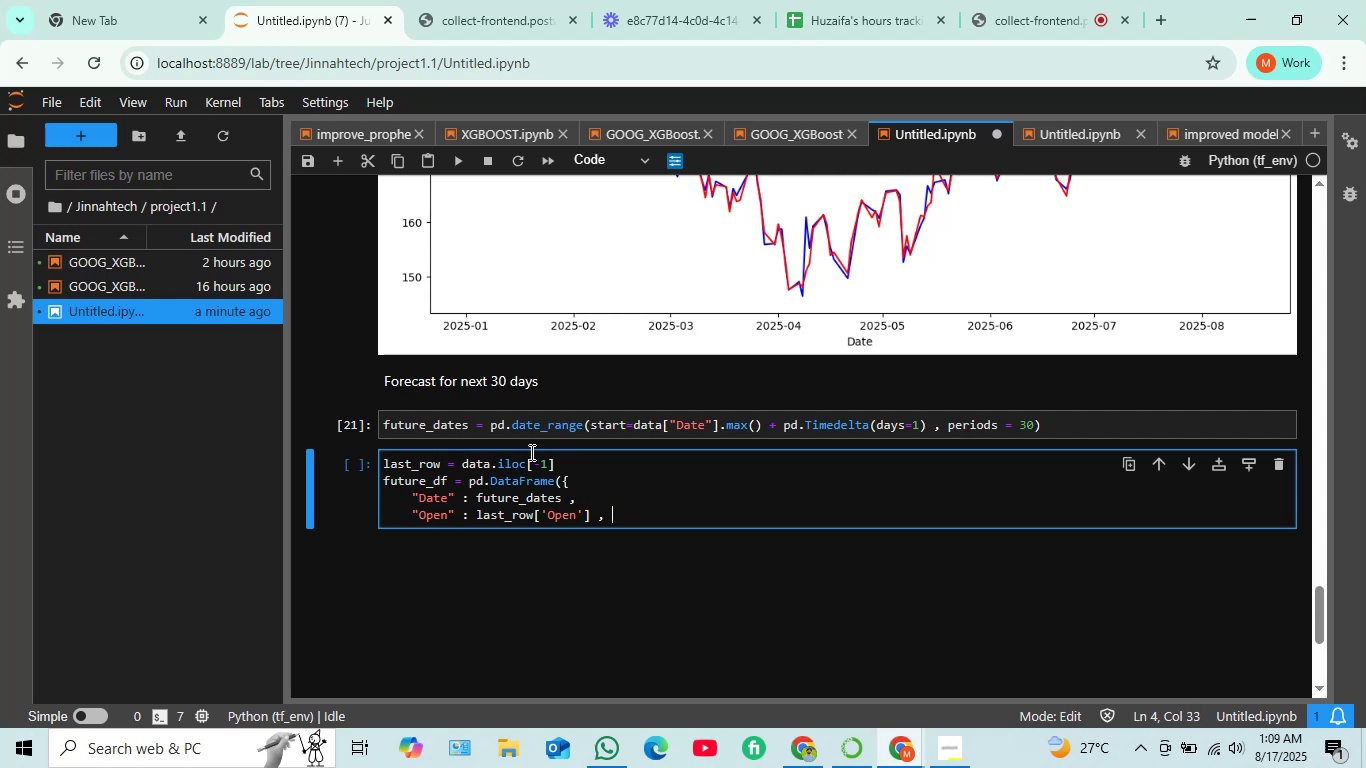 
key(Enter)
 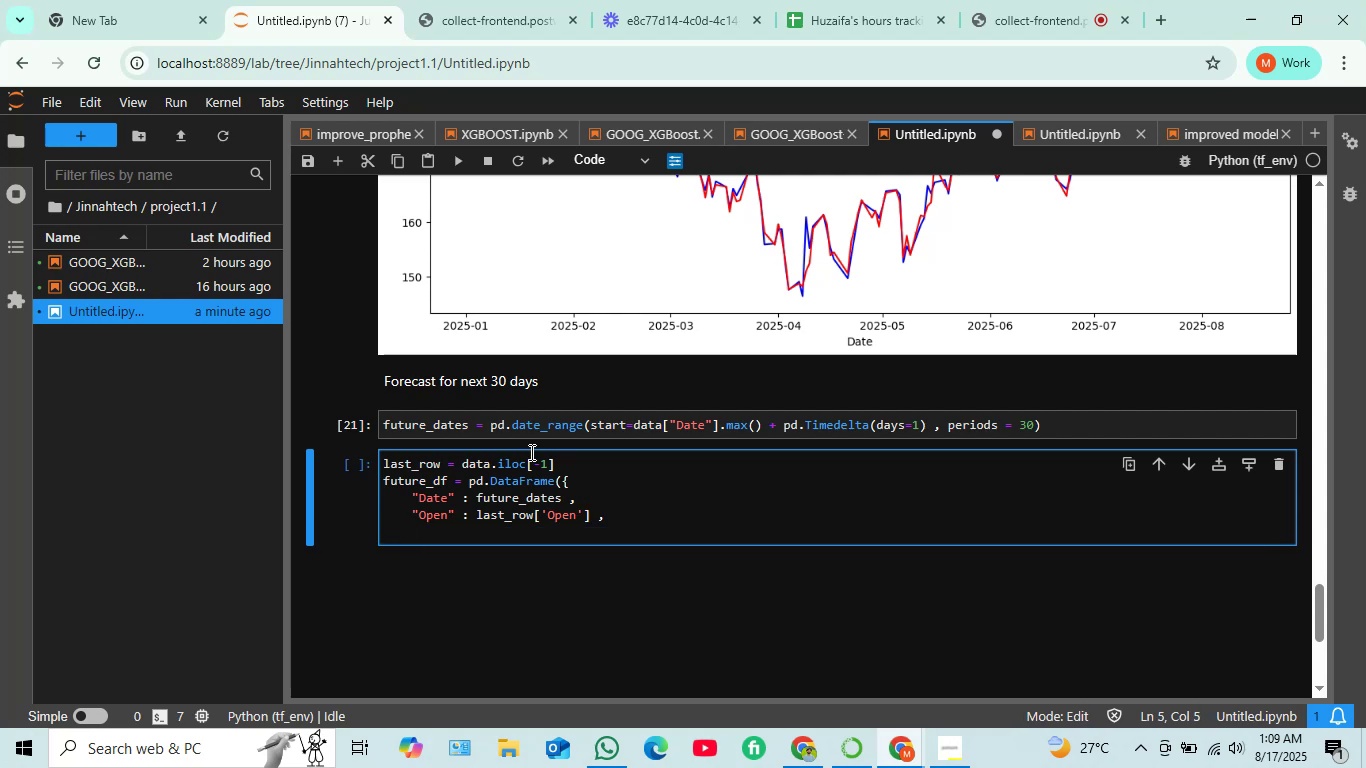 
key(ArrowUp)
 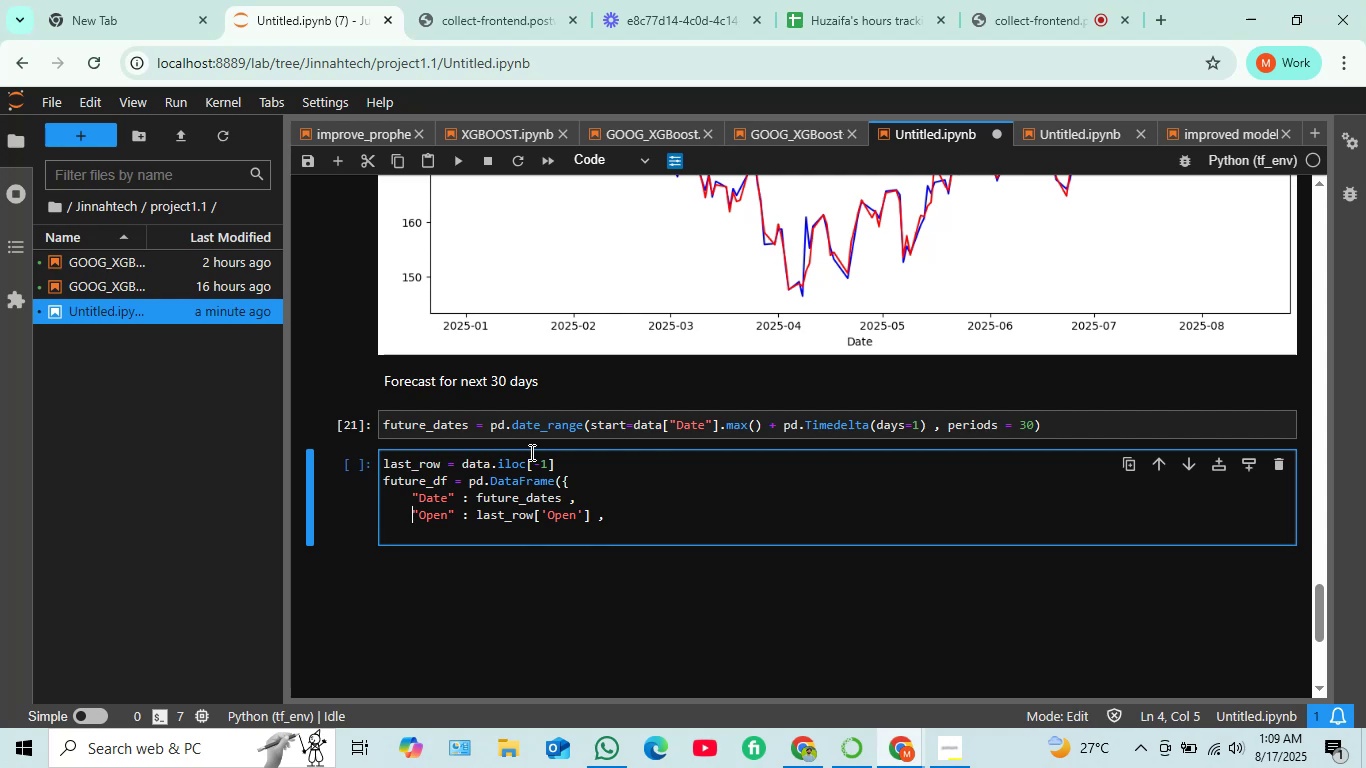 
key(ArrowRight)
 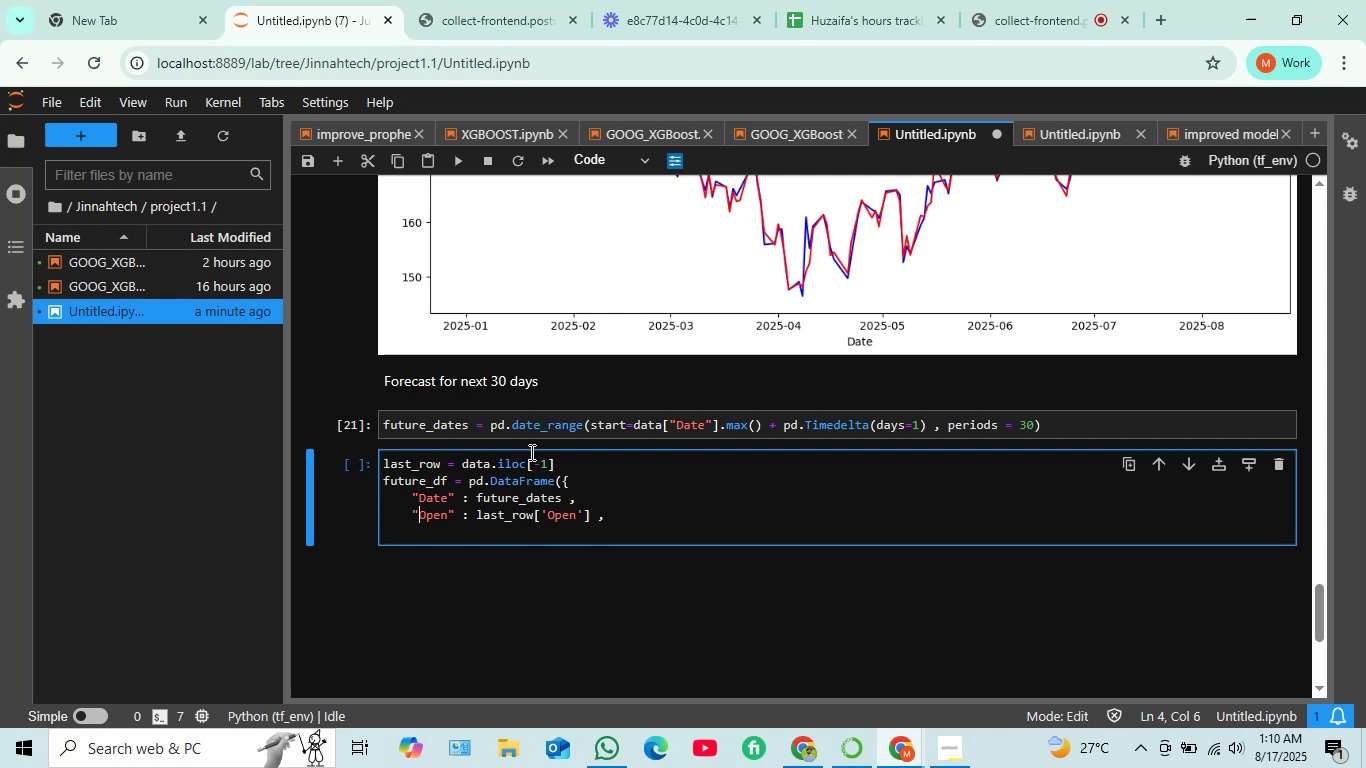 
key(Delete)
 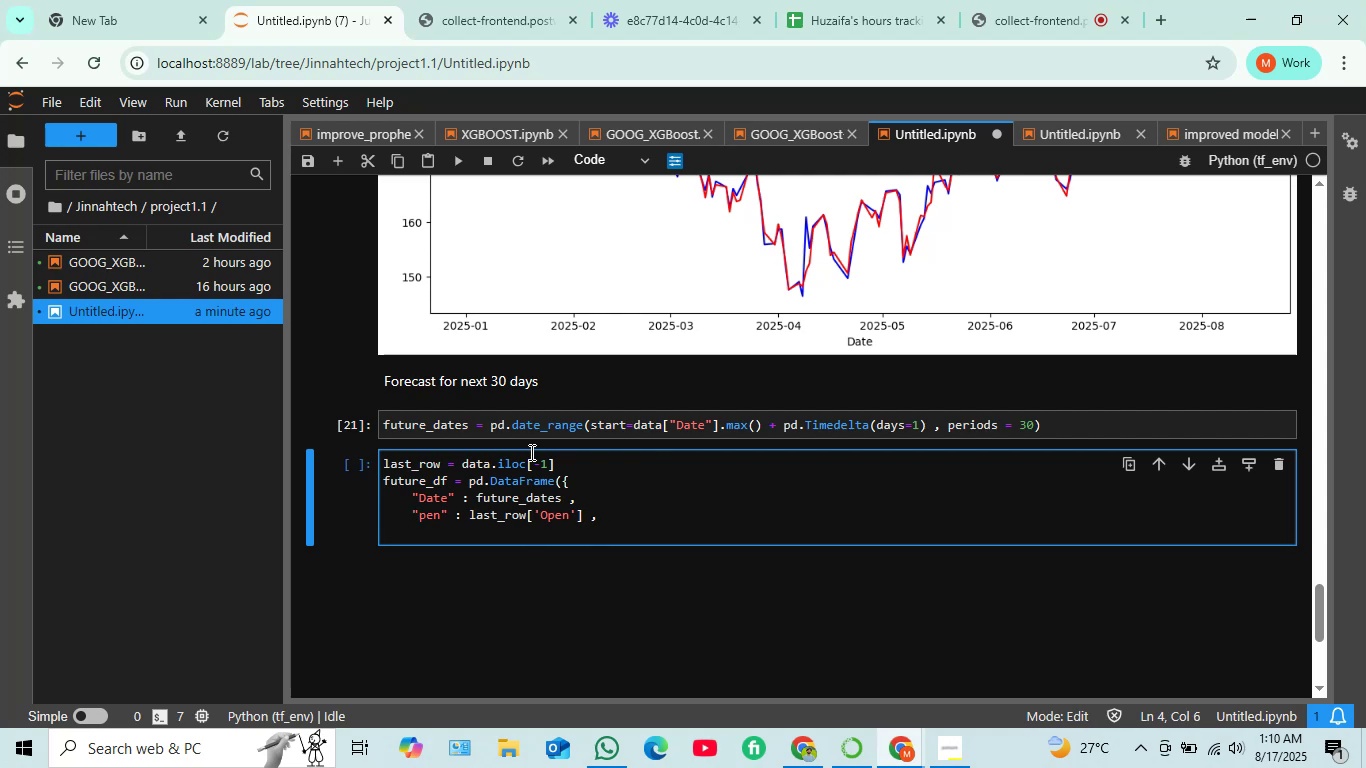 
key(Shift+O)
 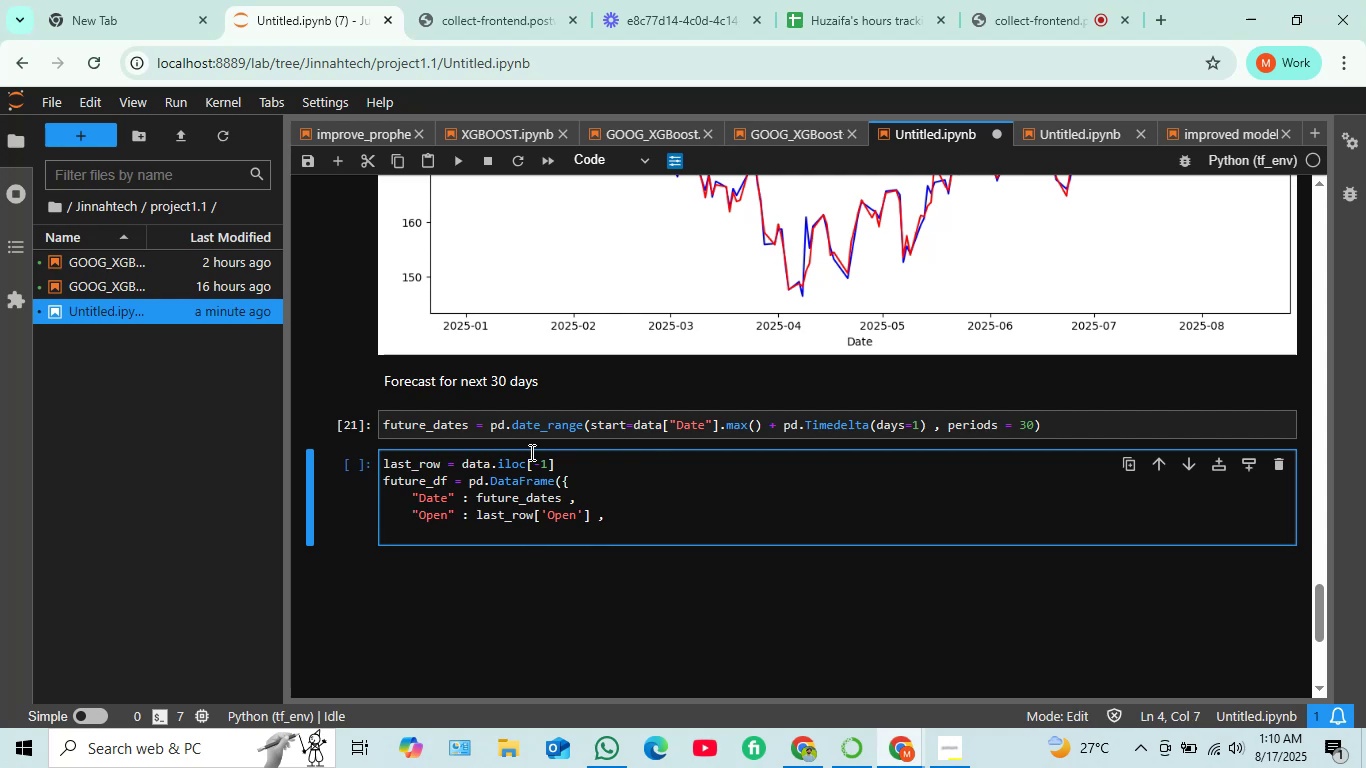 
key(ArrowDown)
 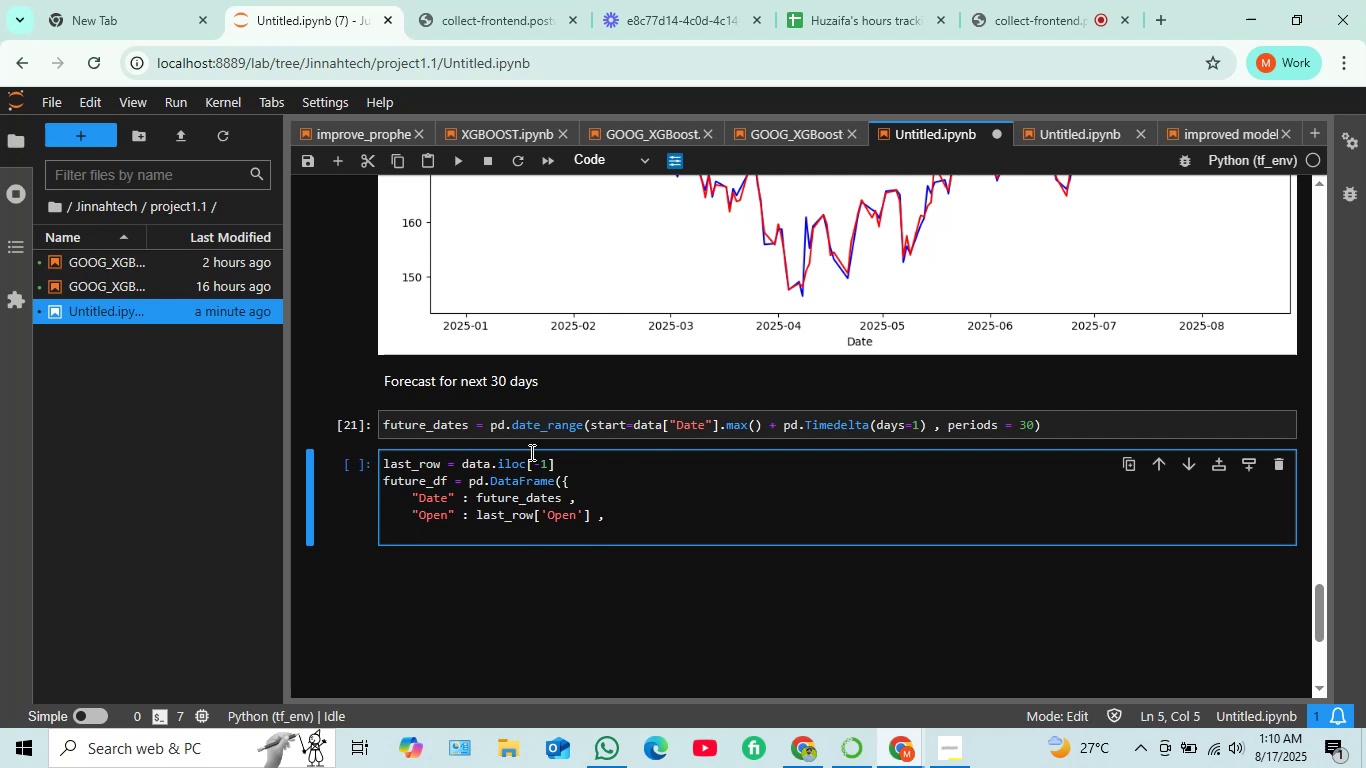 
type("High" : la)
key(Tab)
 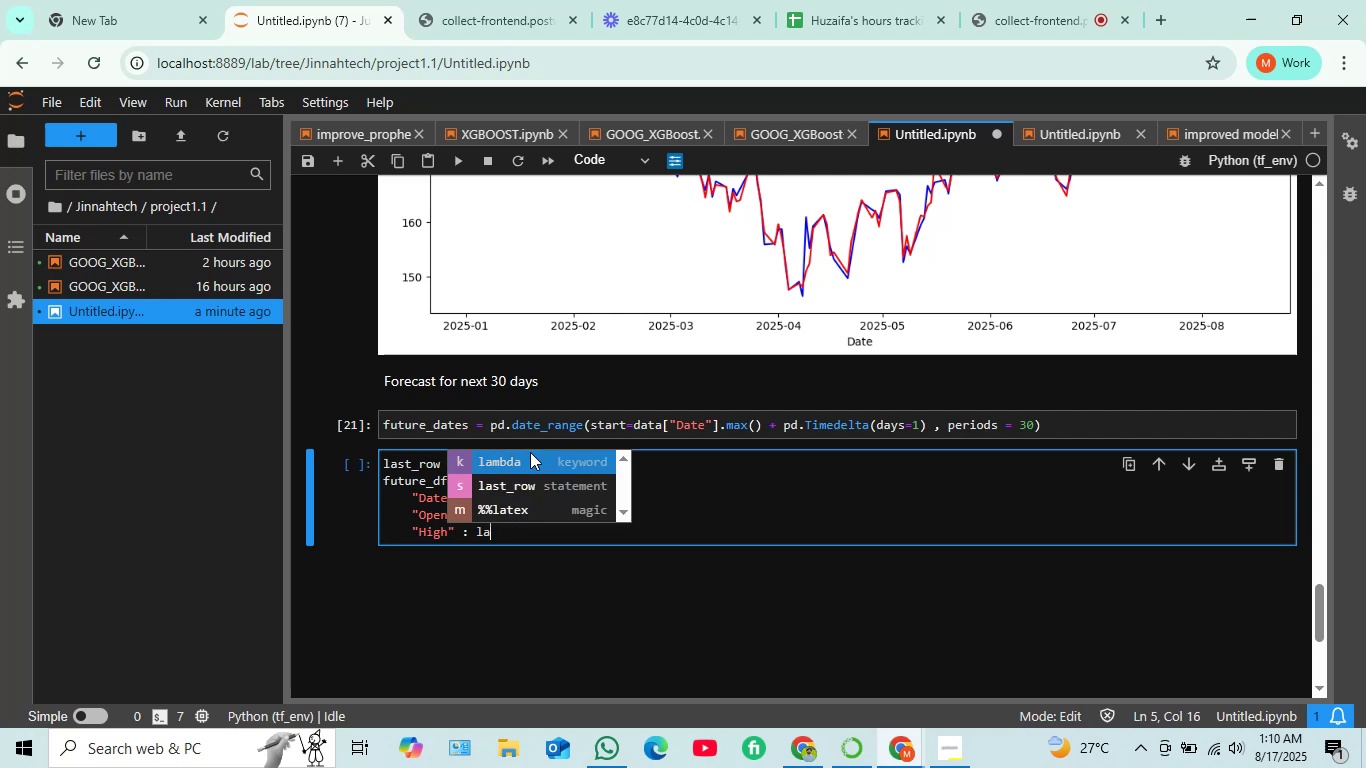 
key(ArrowUp)
 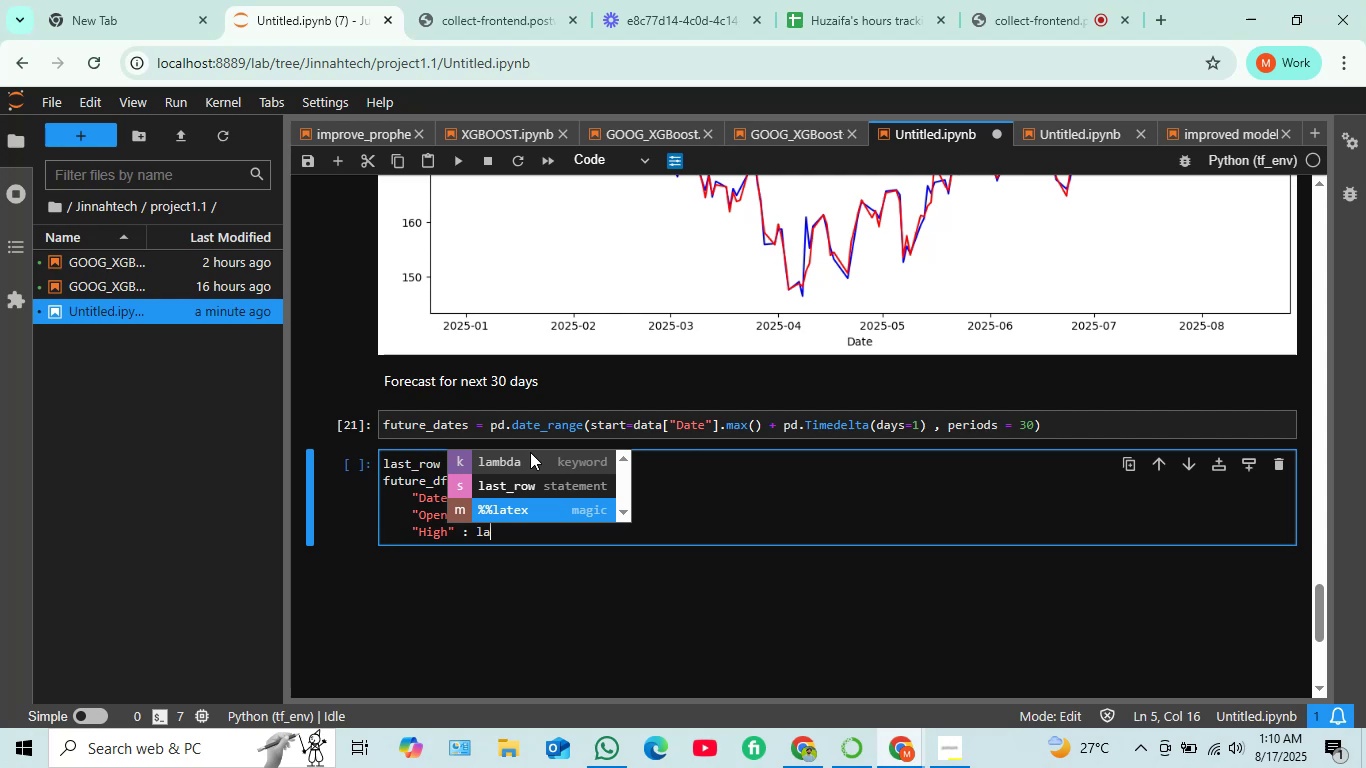 
key(ArrowUp)
 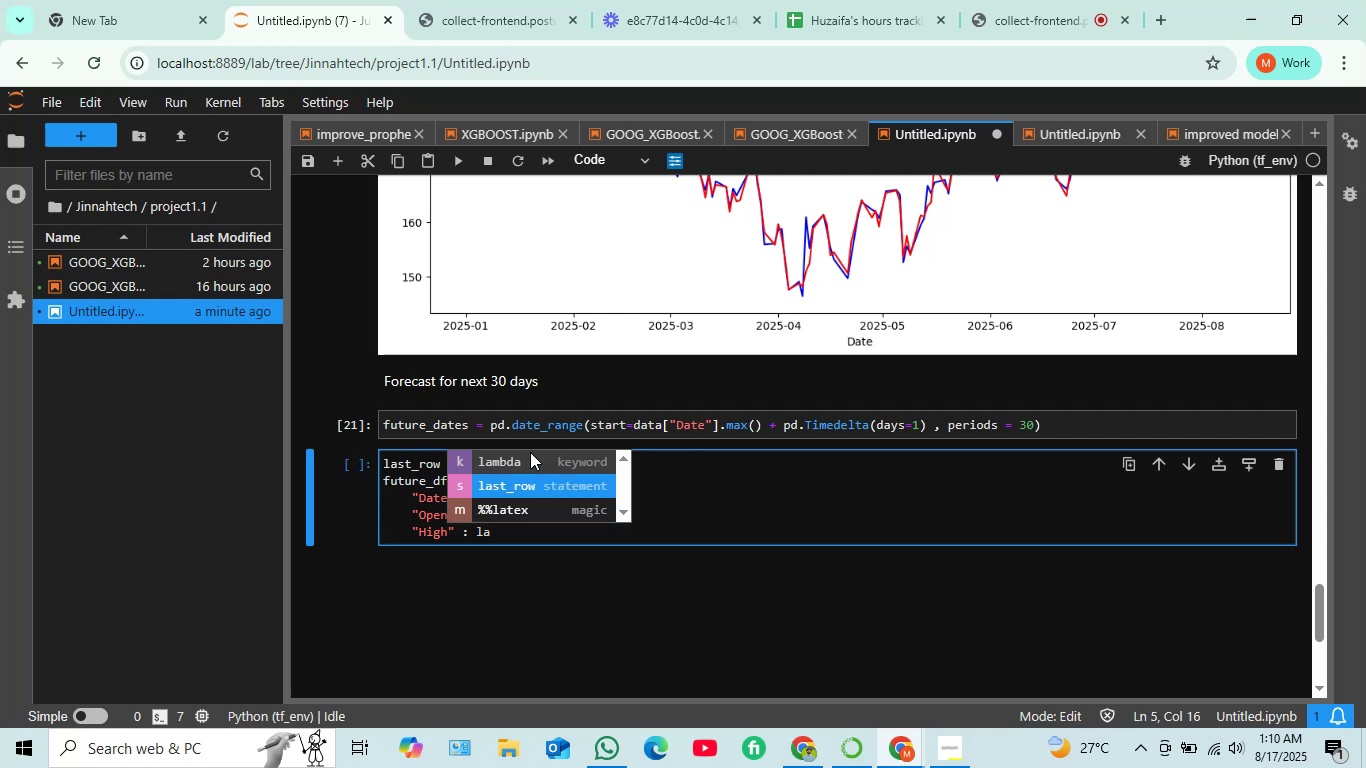 
key(Enter)
 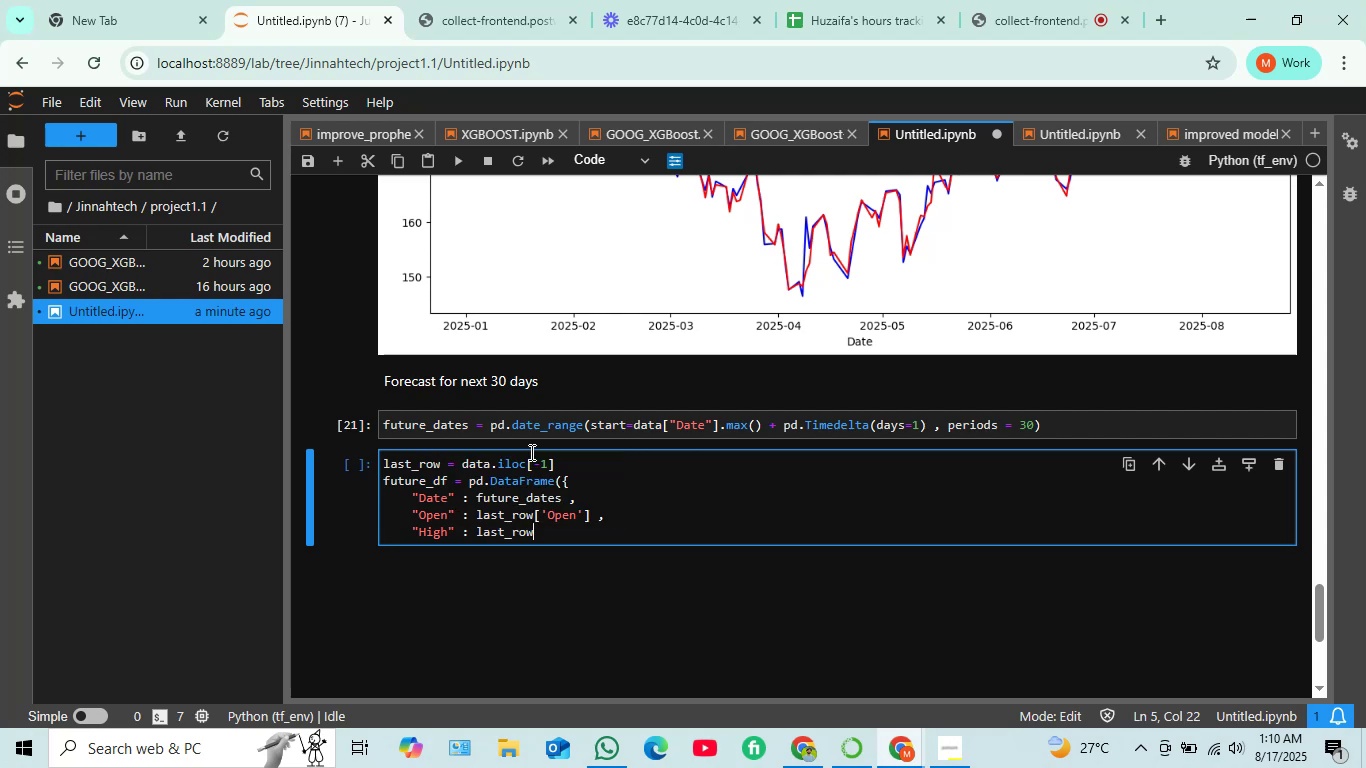 
key(BracketLeft)
 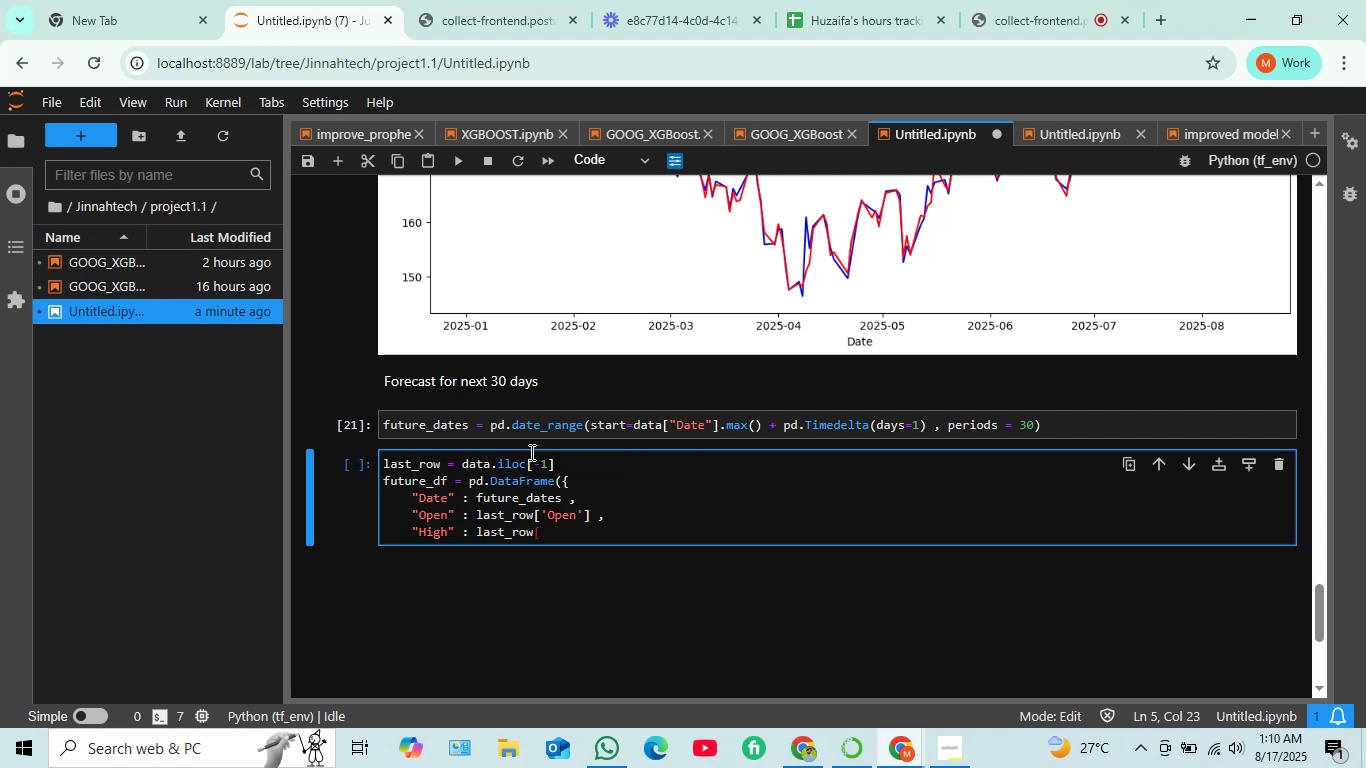 
key(Shift+ShiftRight)
 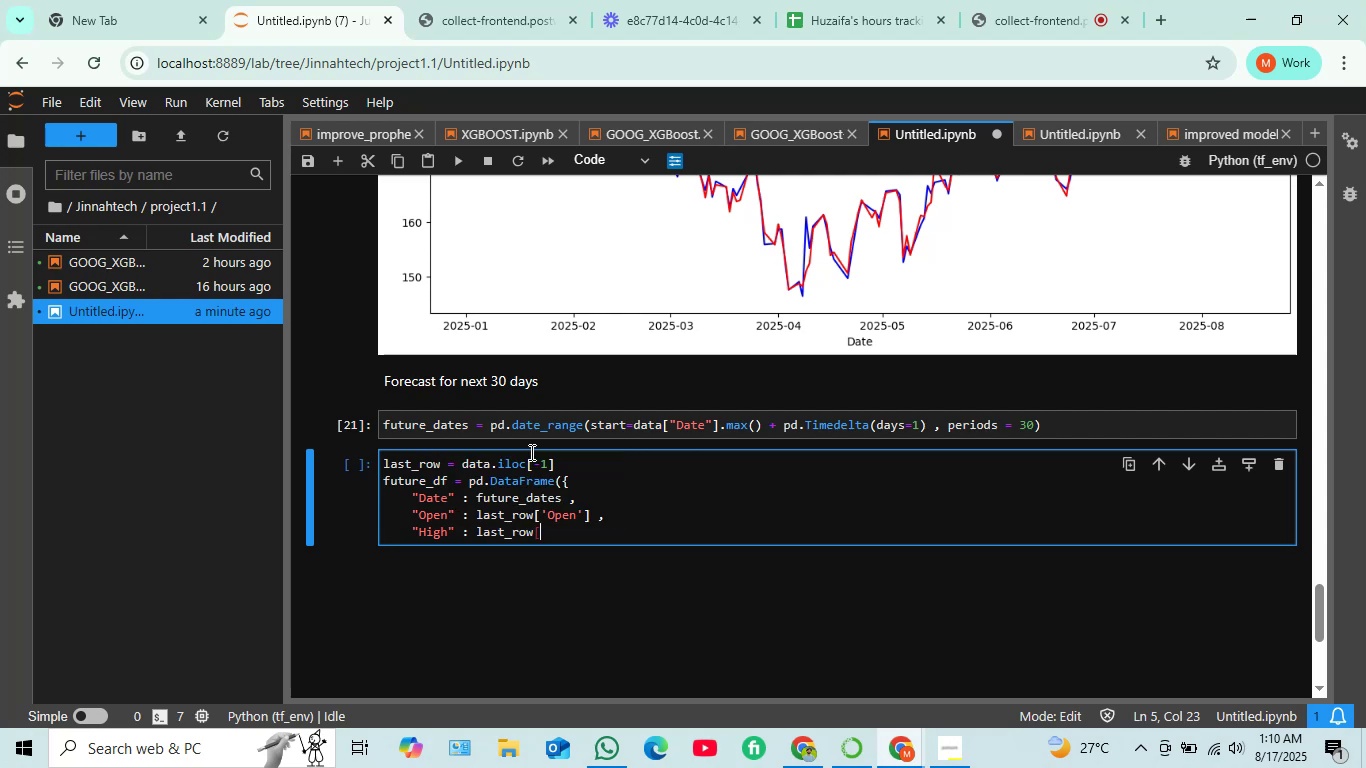 
key(Shift+Quote)
 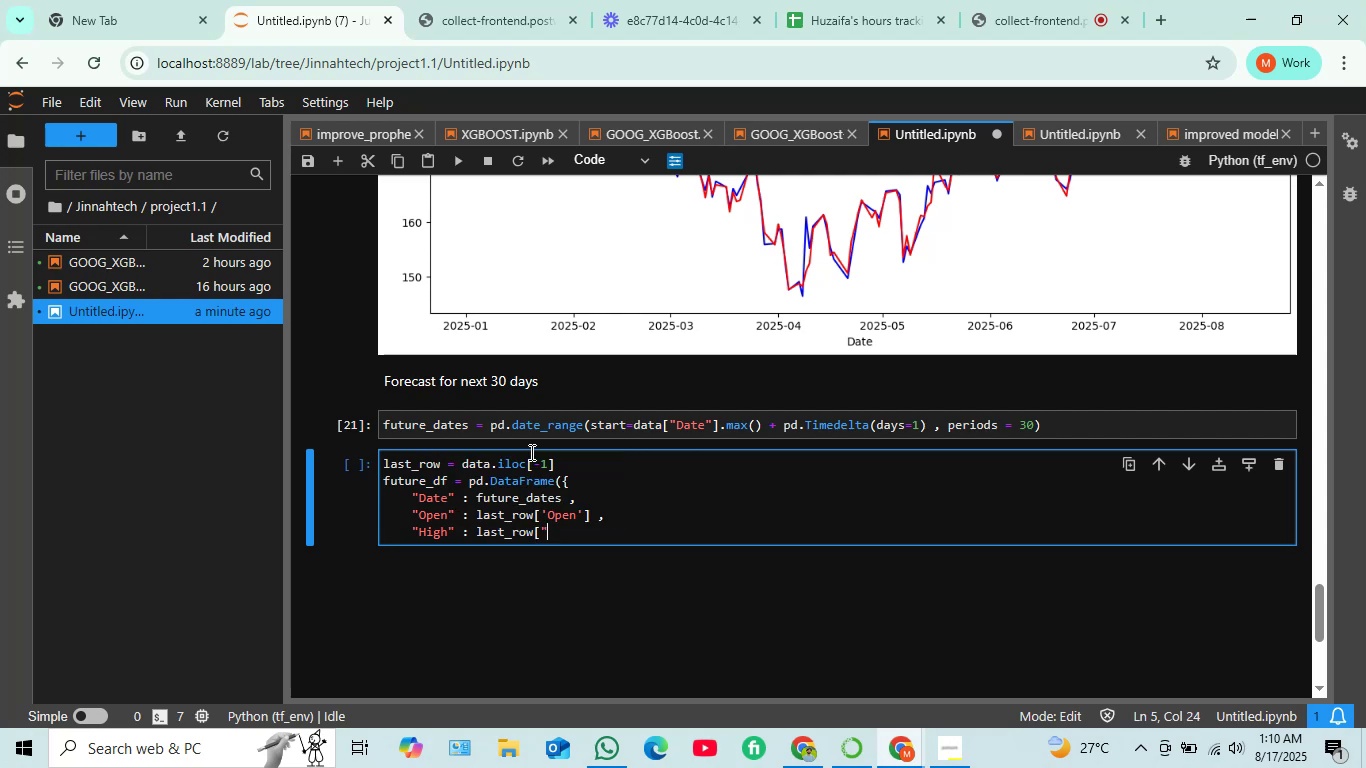 
wait(5.05)
 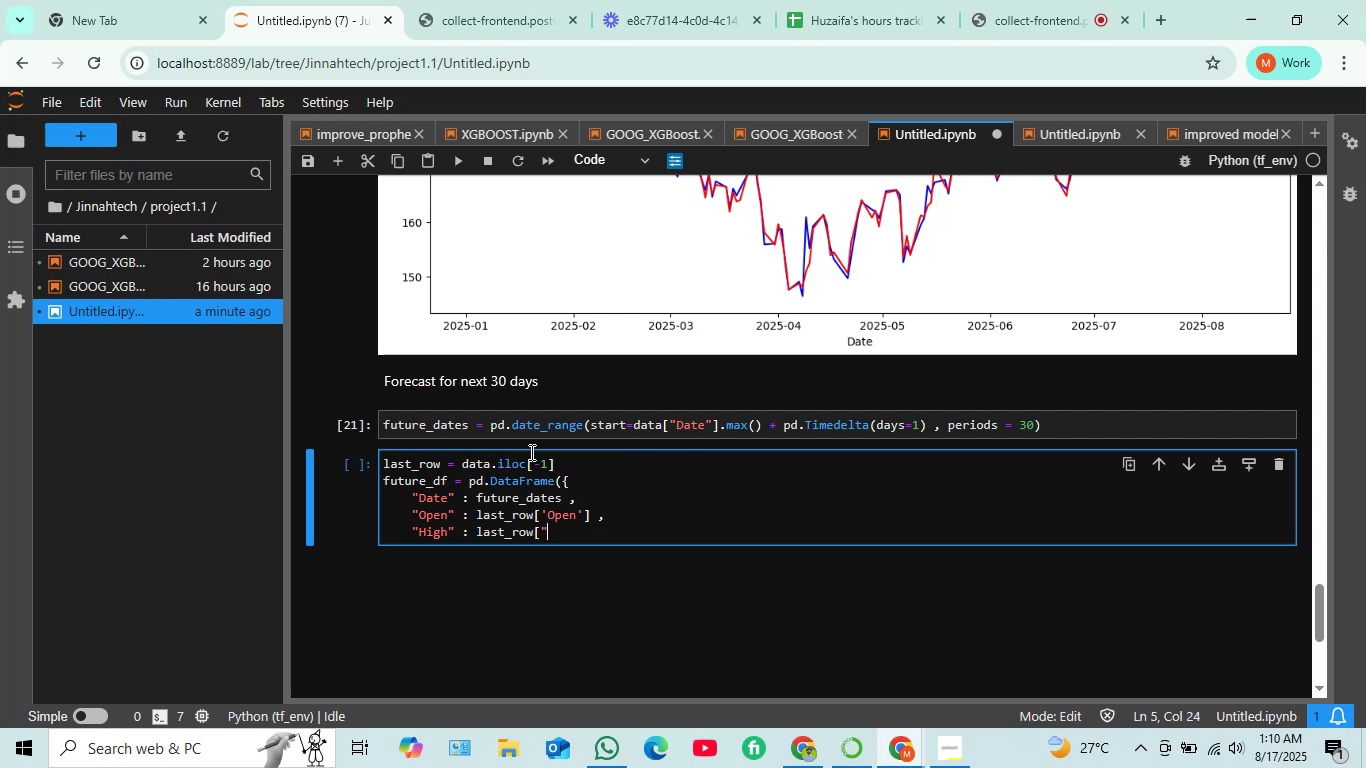 
type(High"] , )
 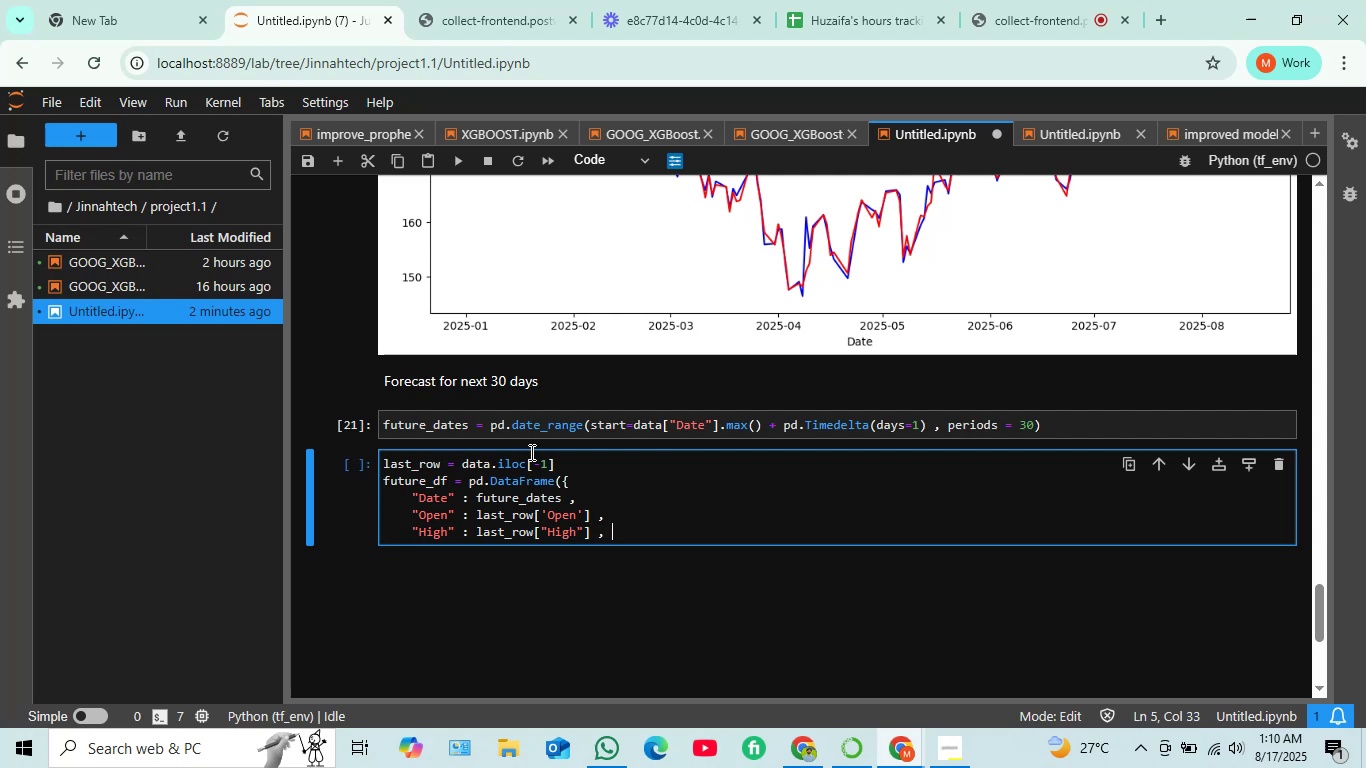 
key(Enter)
 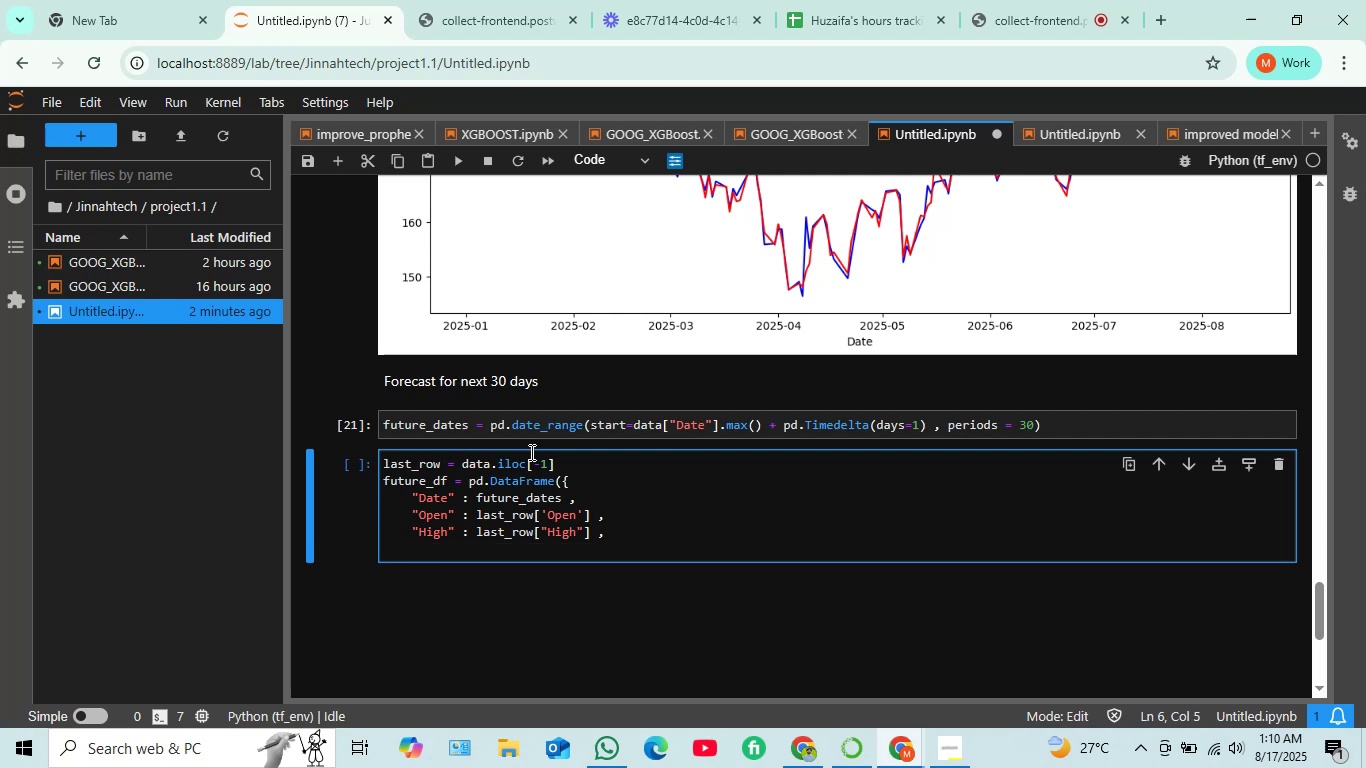 
wait(8.36)
 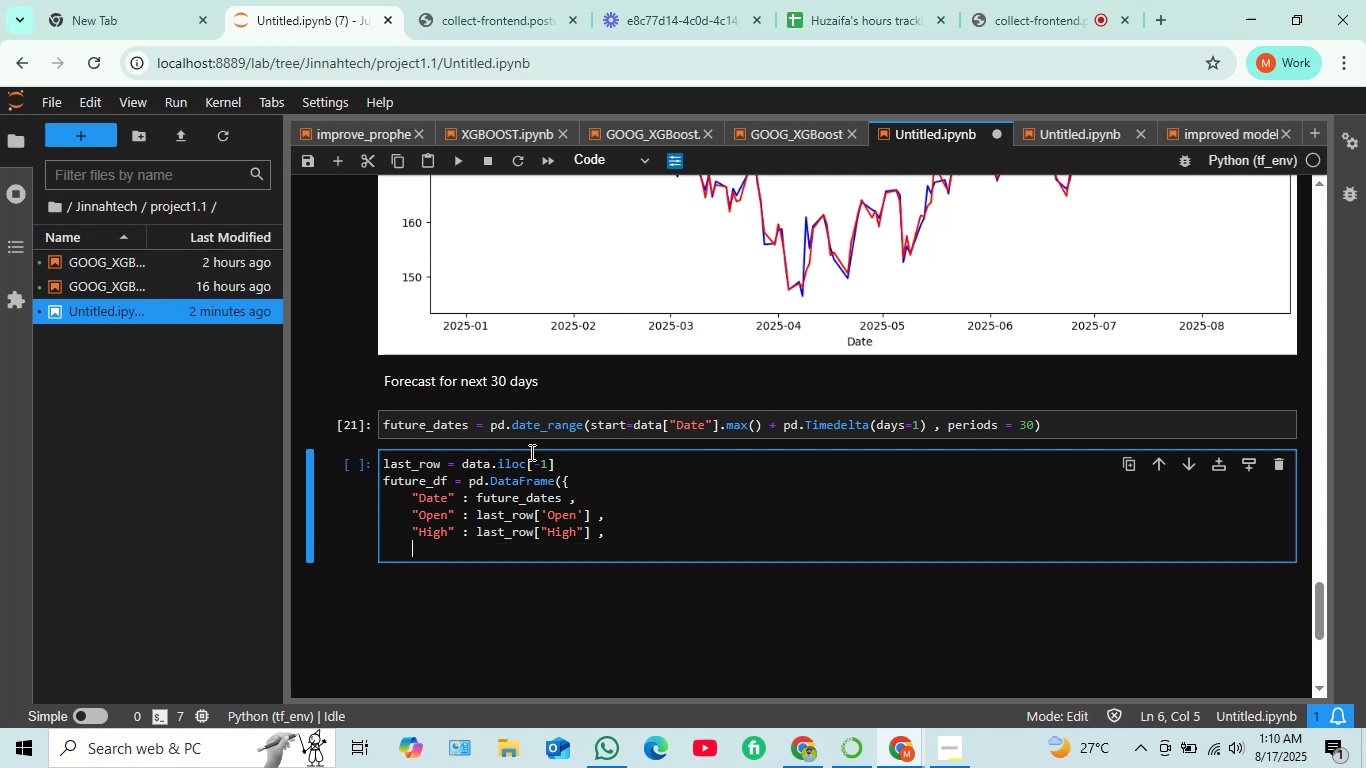 
type("Low" : )
 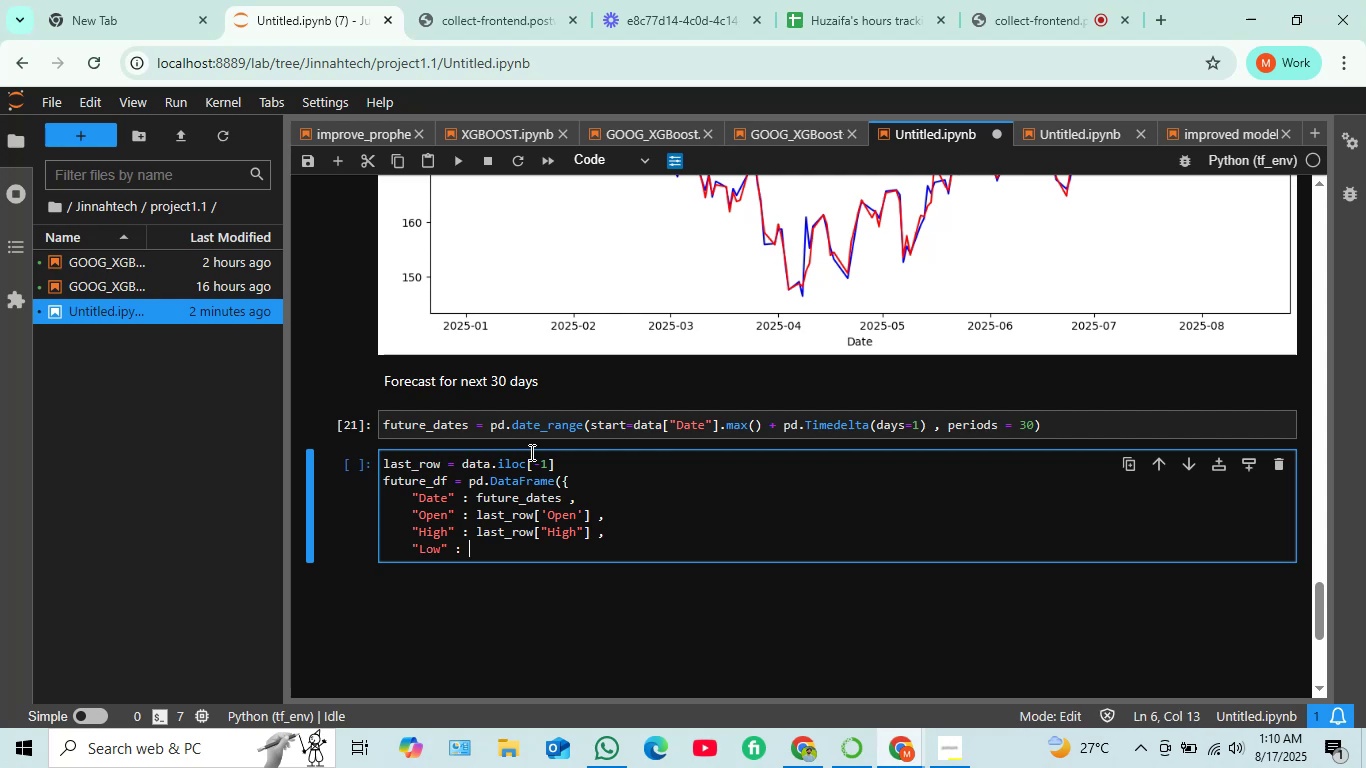 
wait(24.45)
 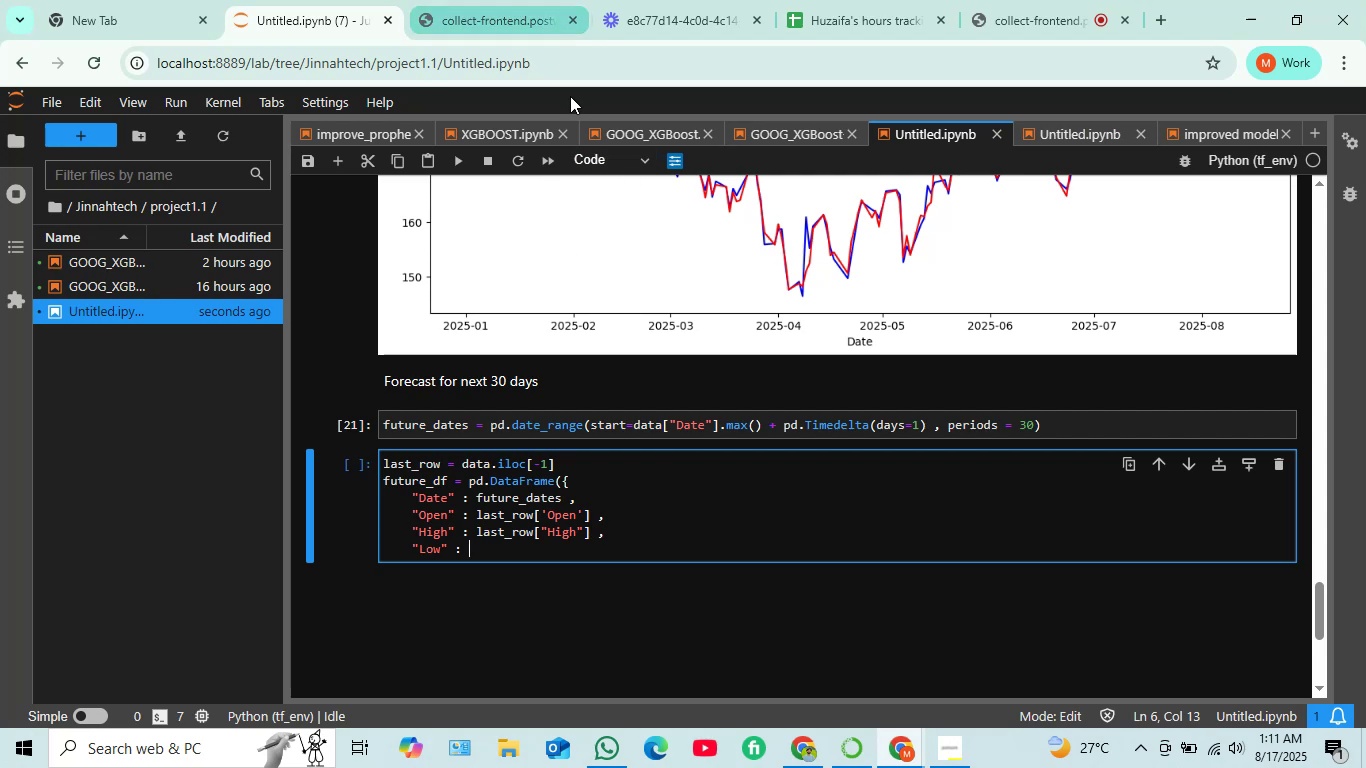 
mouse_move([666, 4])
 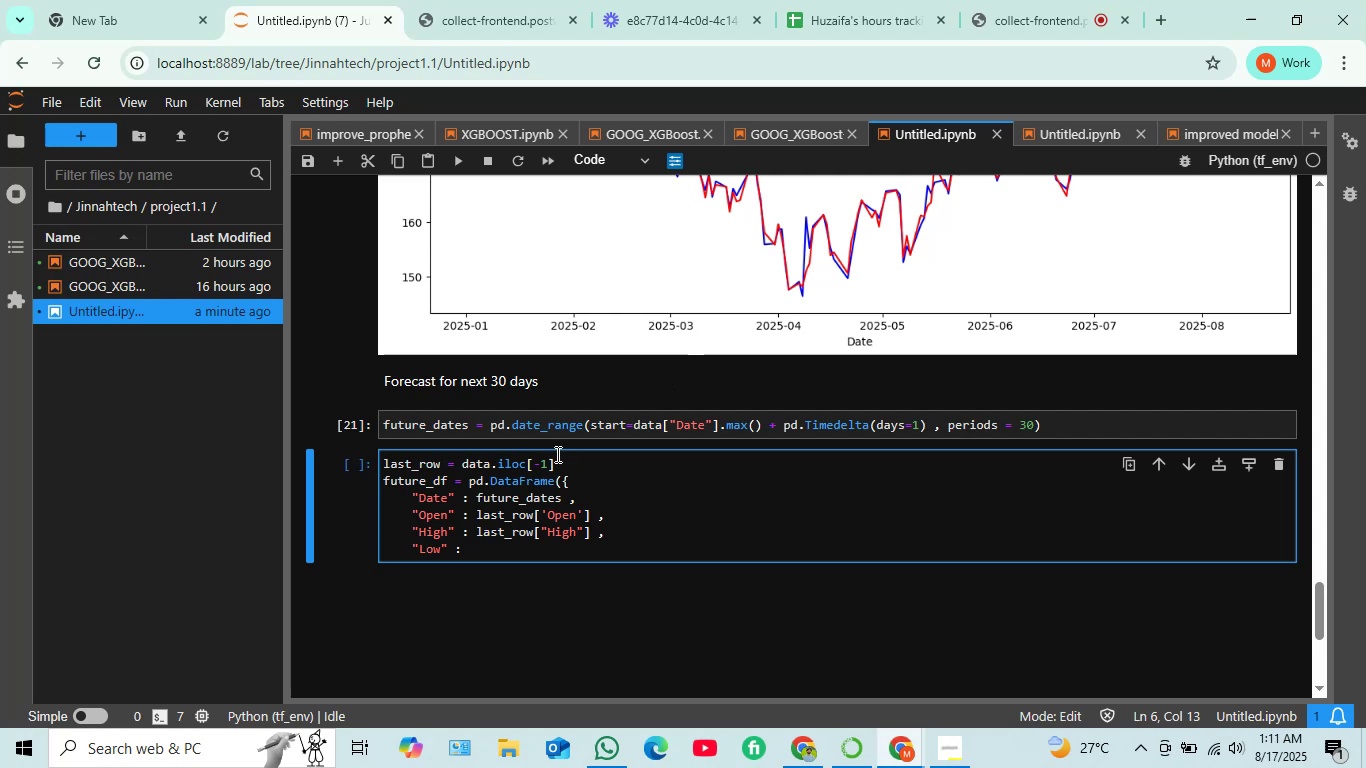 
wait(42.16)
 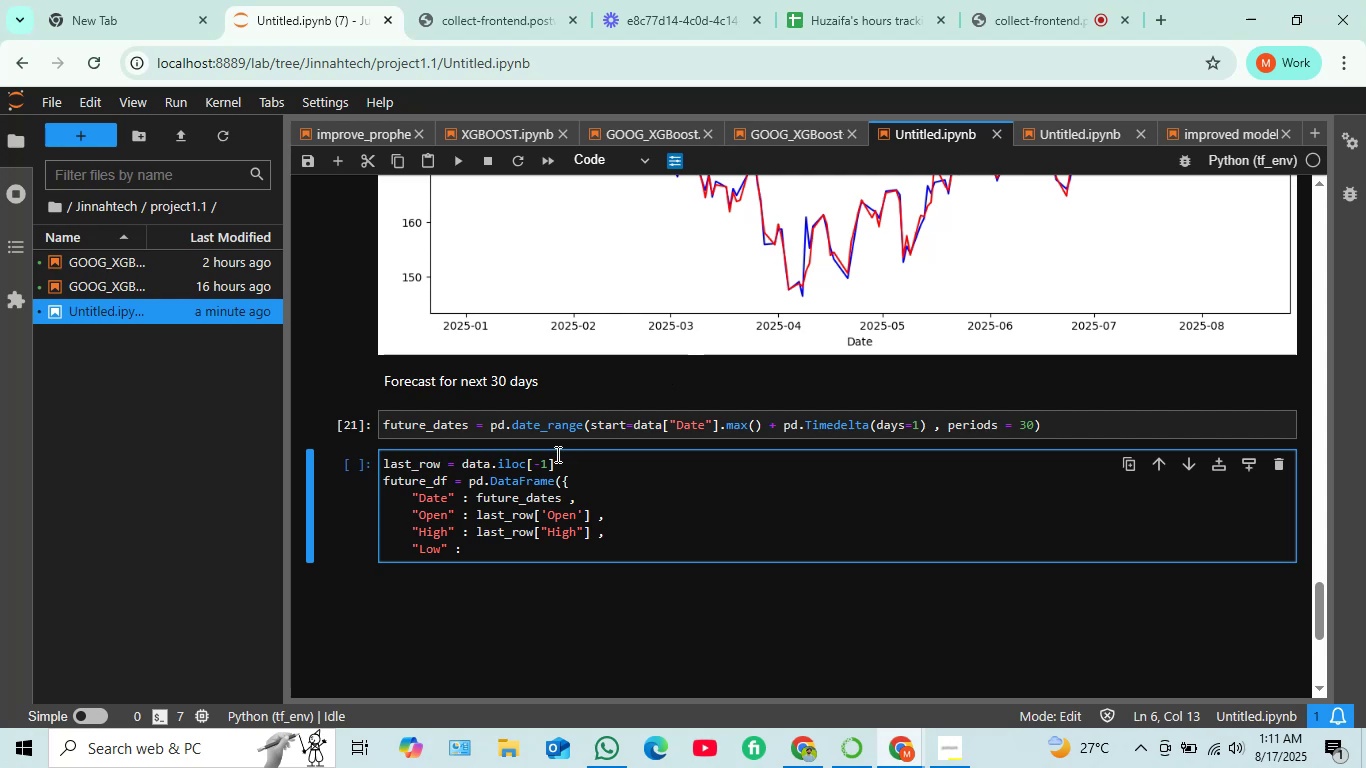 
type( las)
key(Tab)
type(["Low"] , )
 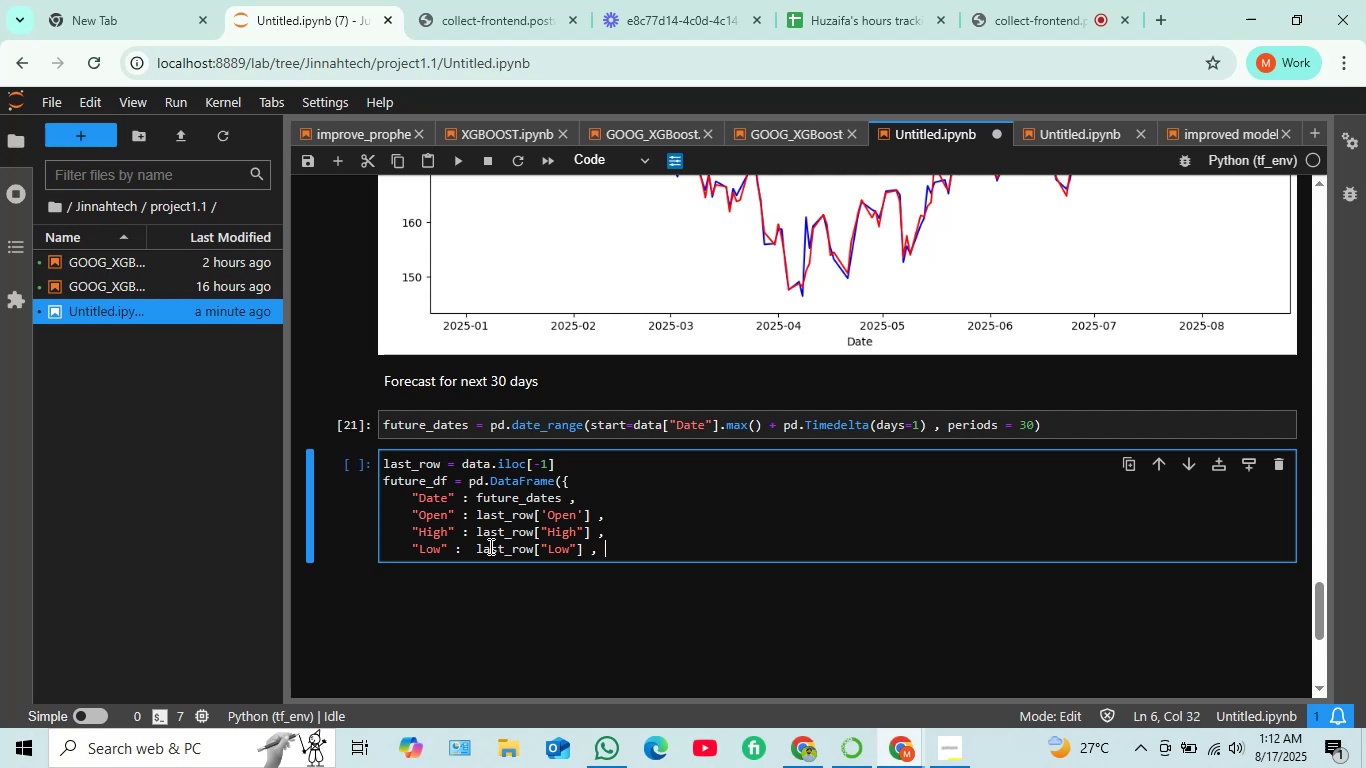 
key(Enter)
 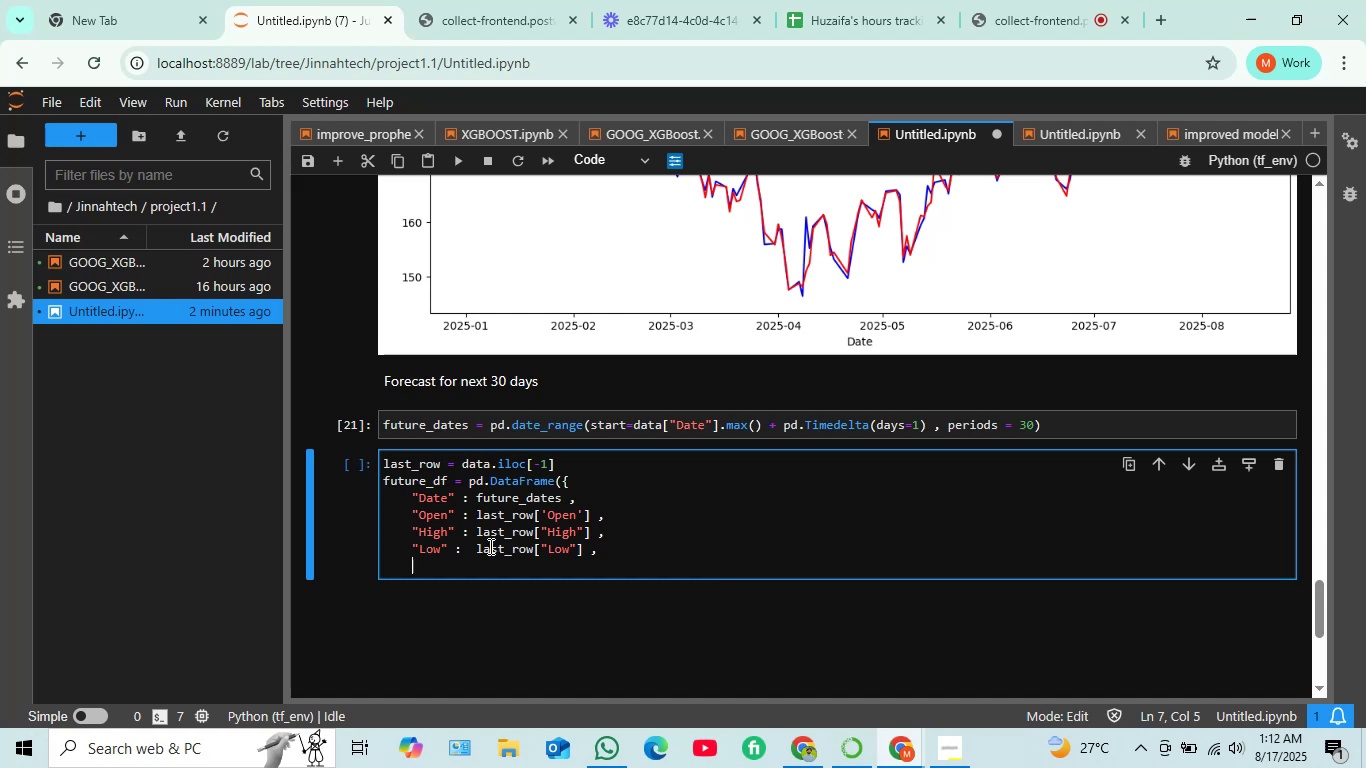 
wait(33.41)
 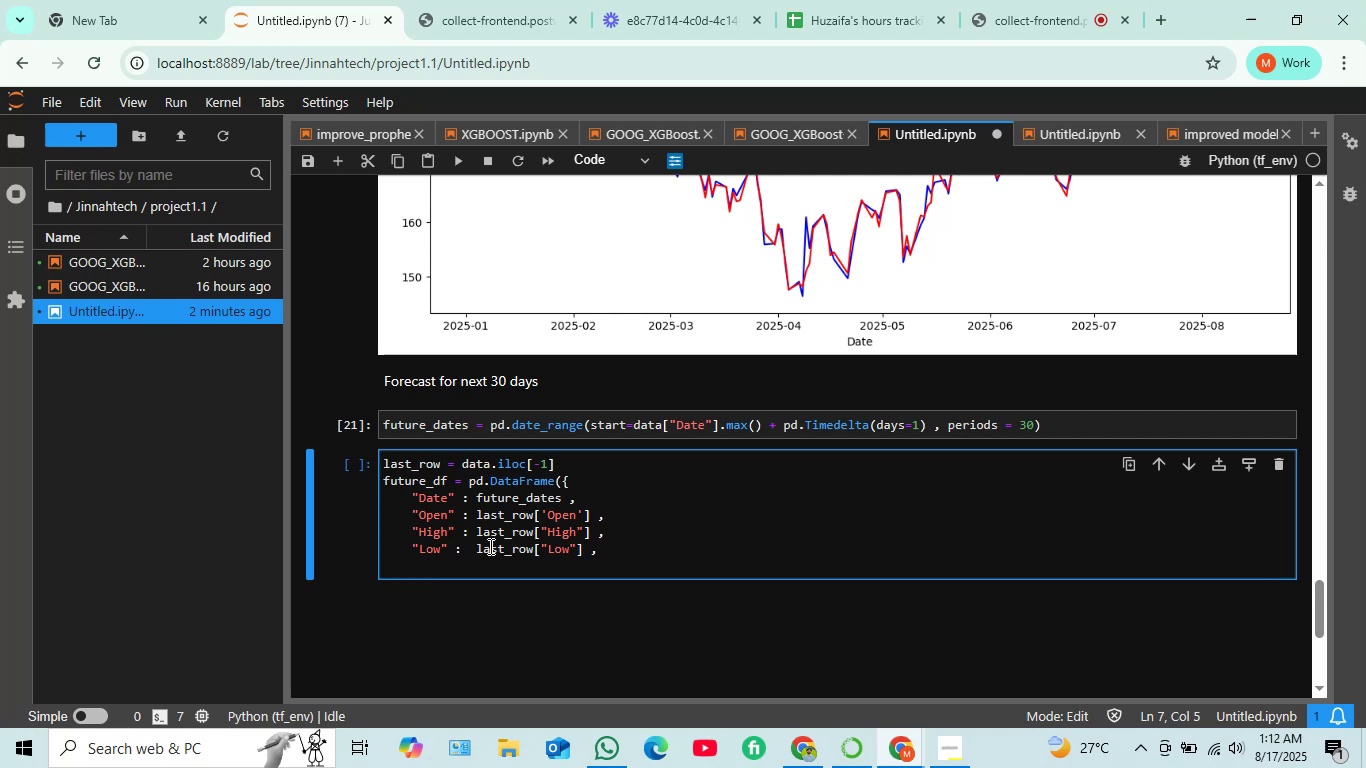 
key(Shift+Quote)
 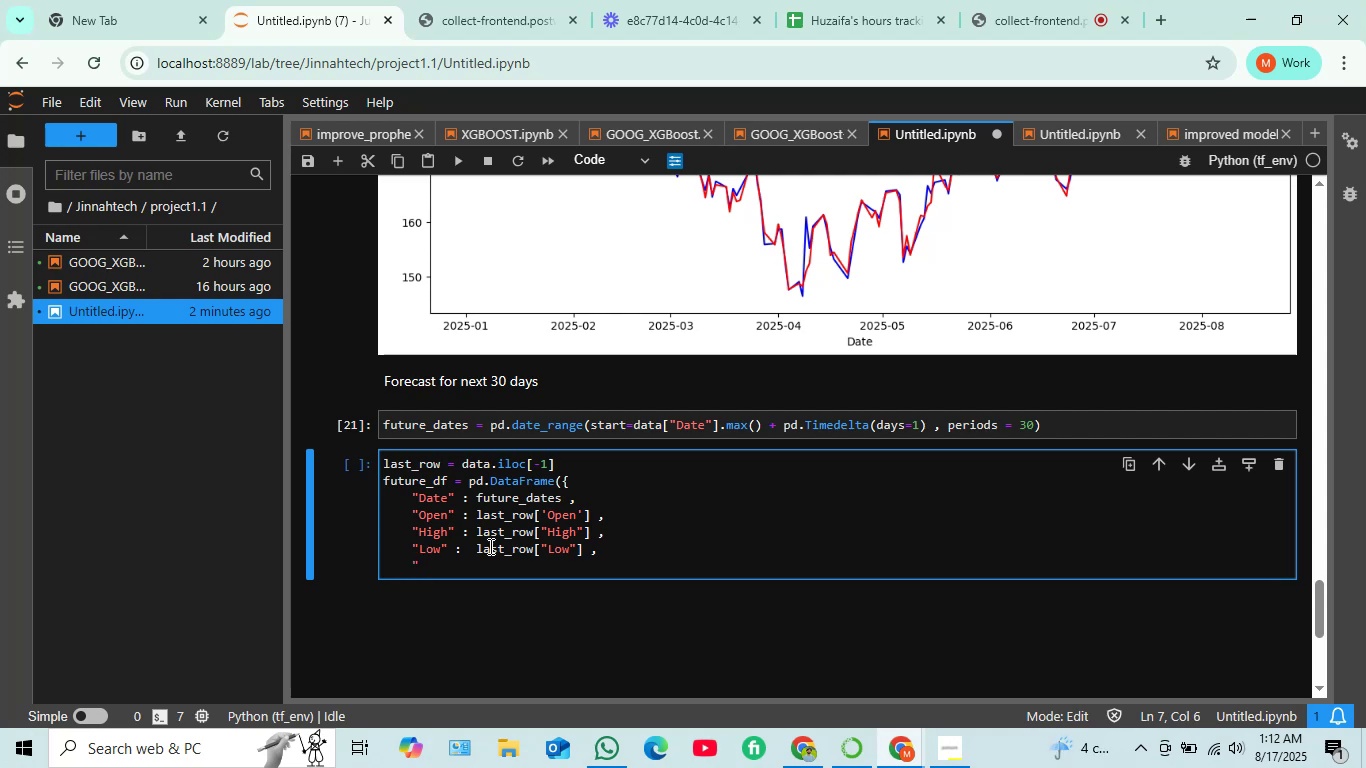 
type(Volume" : )
 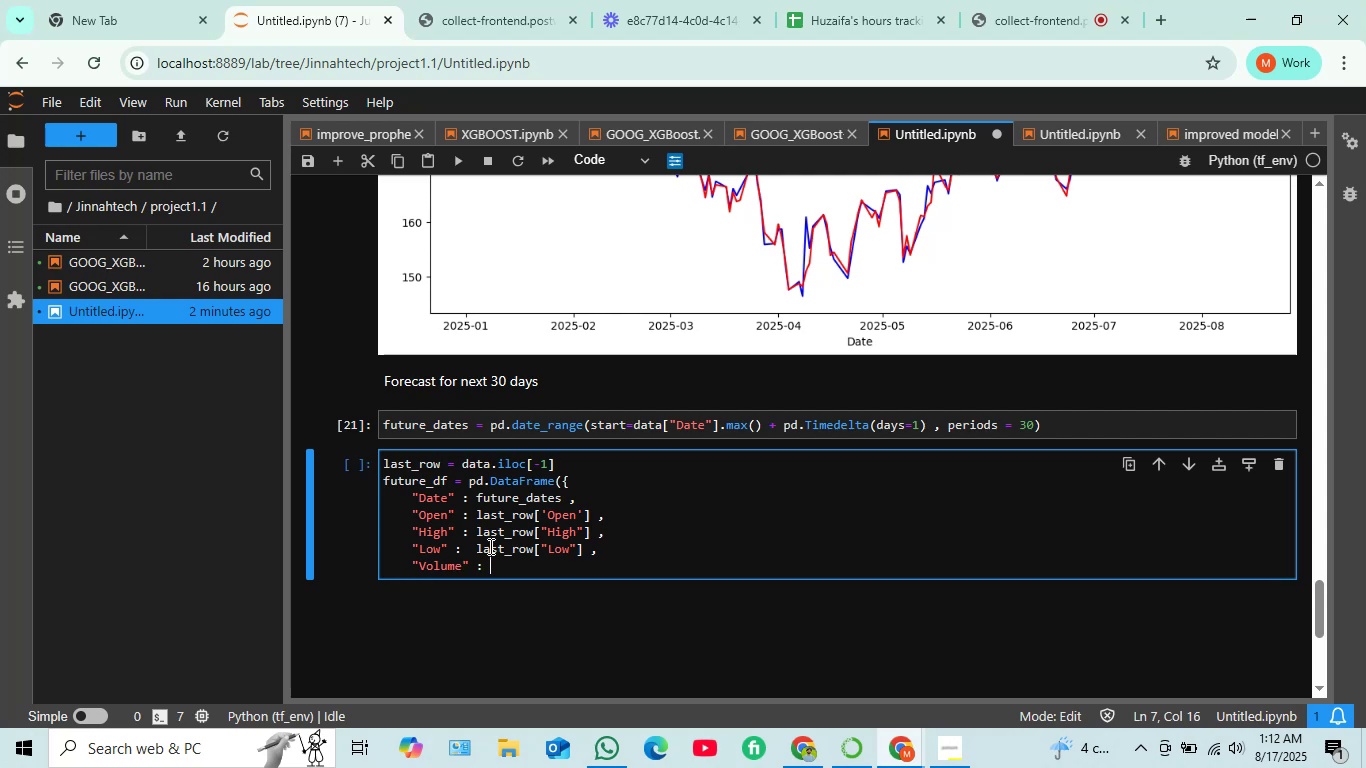 
type(las)
key(Tab)
type(["Volume"] ,)
 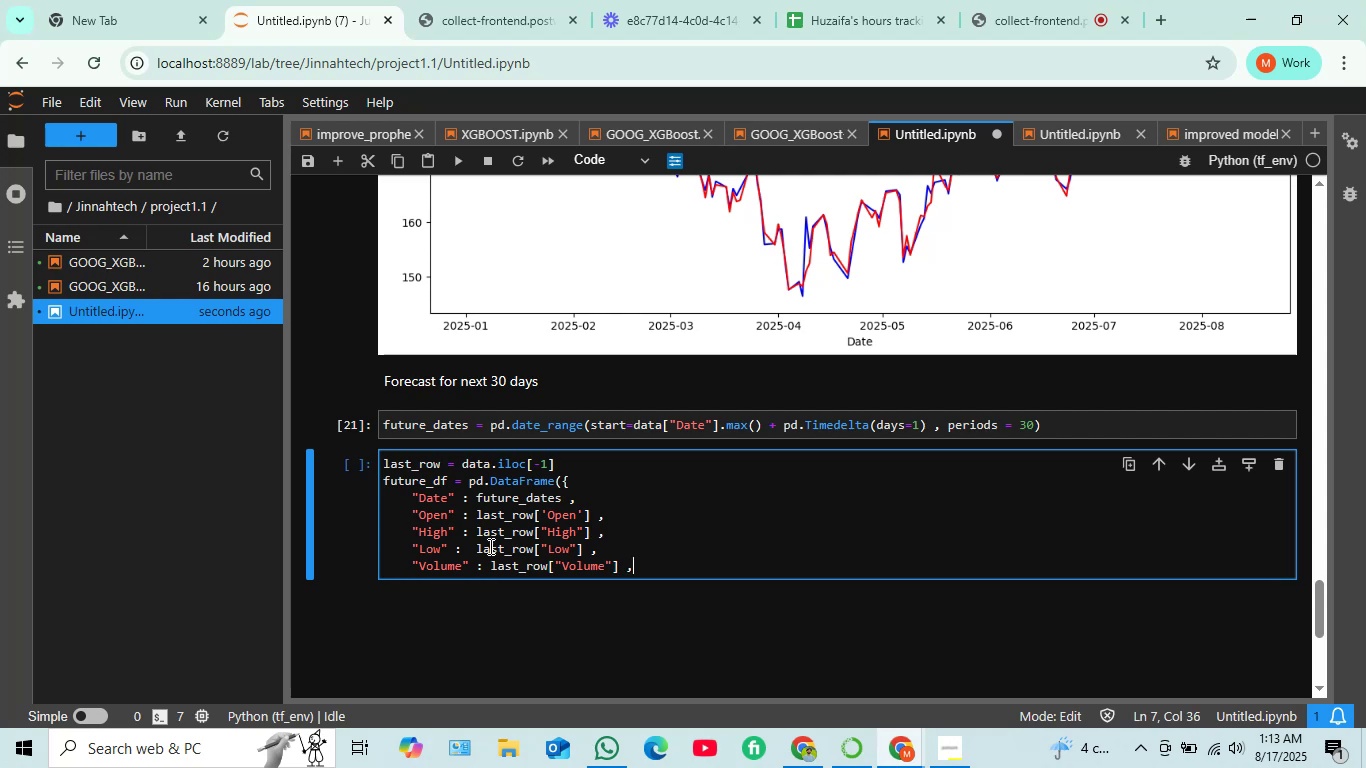 
key(Enter)
 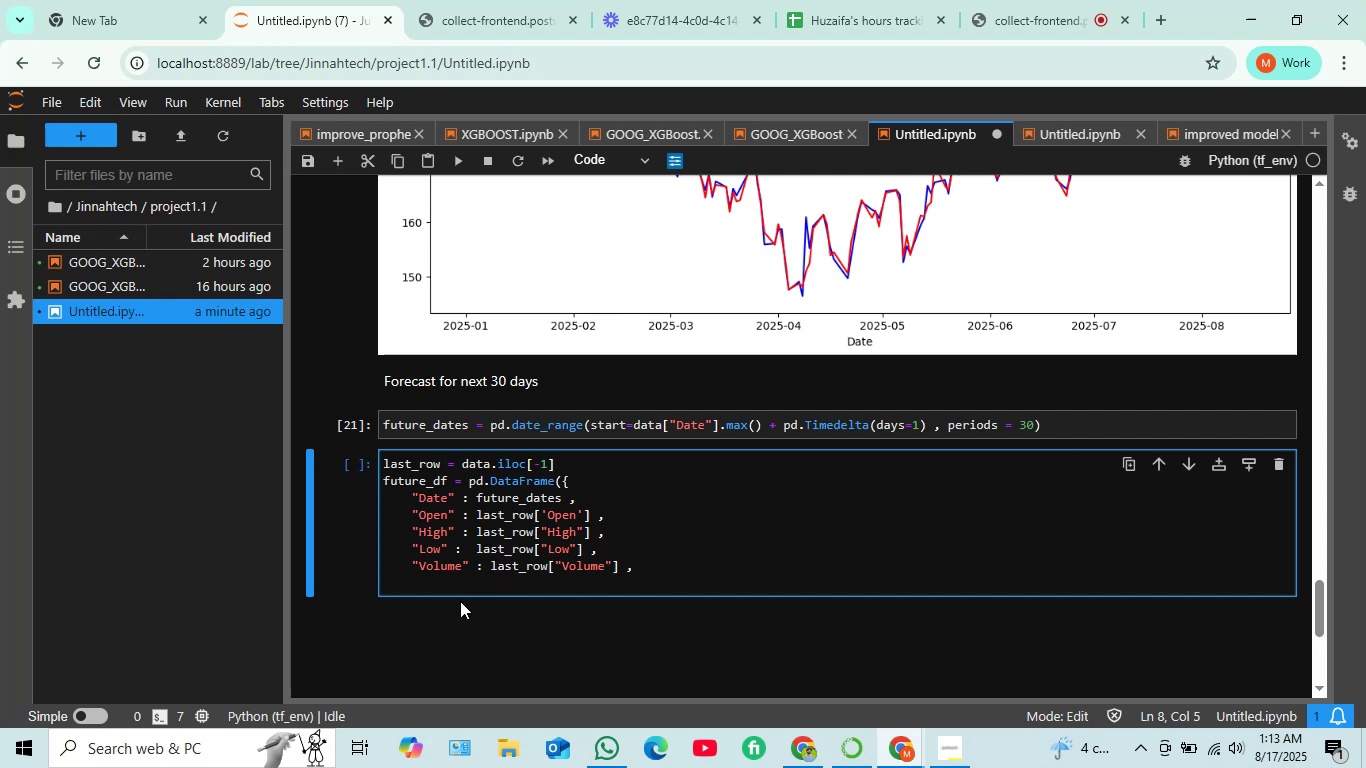 
wait(47.68)
 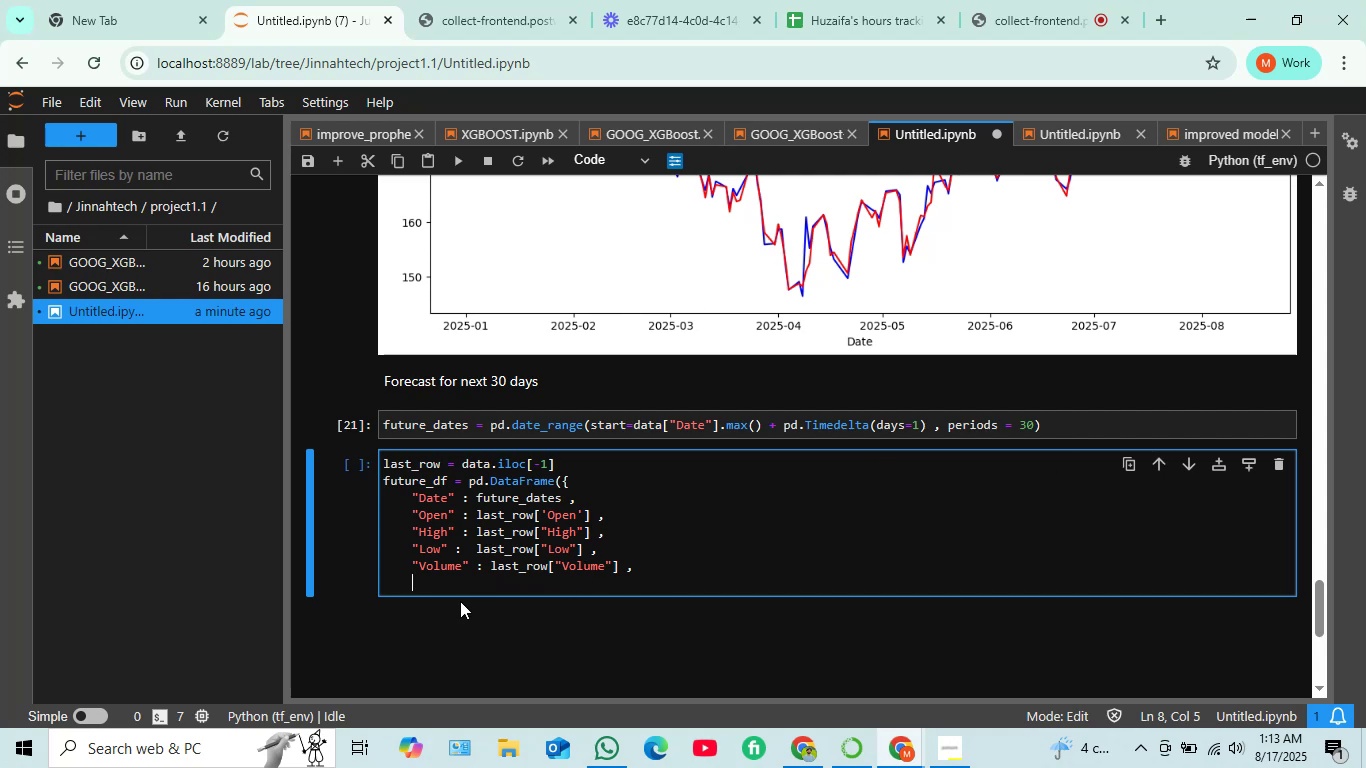 
type("Year" :)
 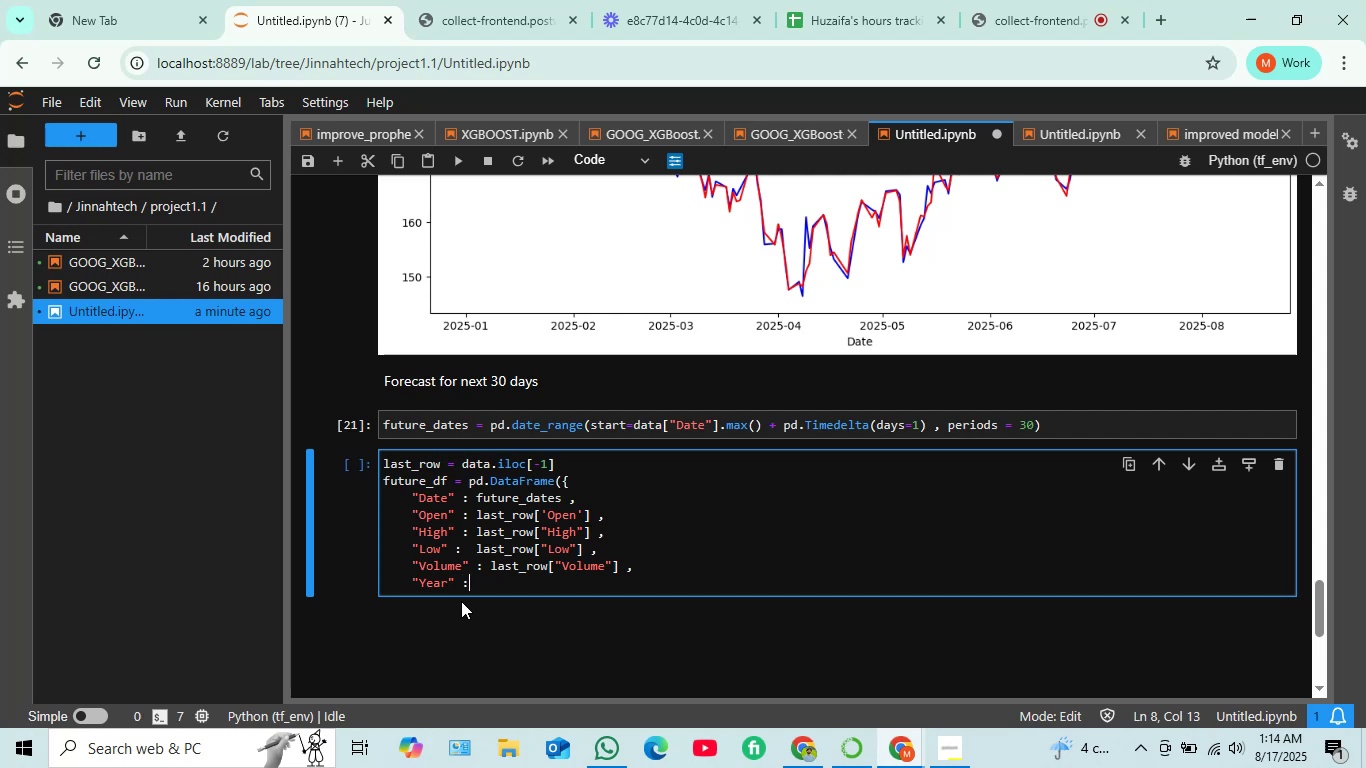 
wait(6.75)
 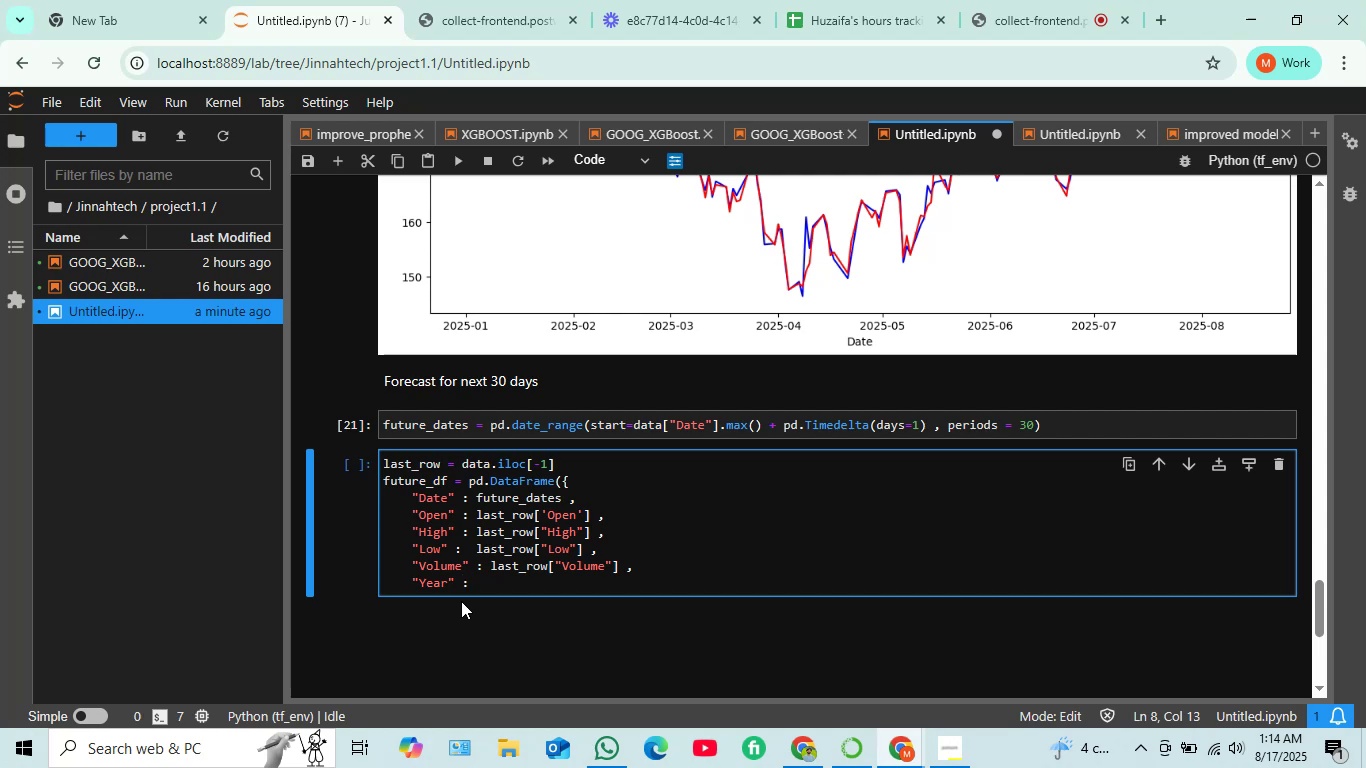 
key(Space)
 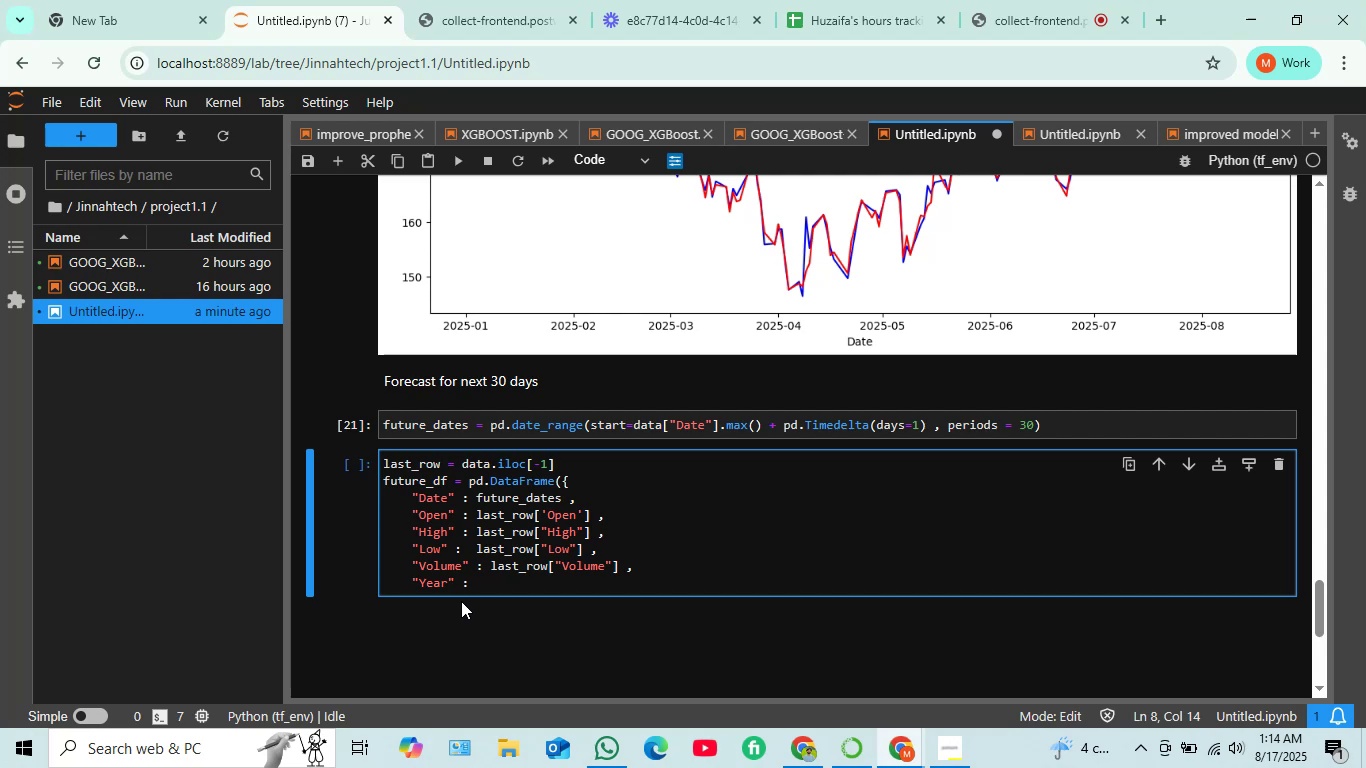 
type(las)
key(Tab)
type({)
key(Backspace)
type([")
 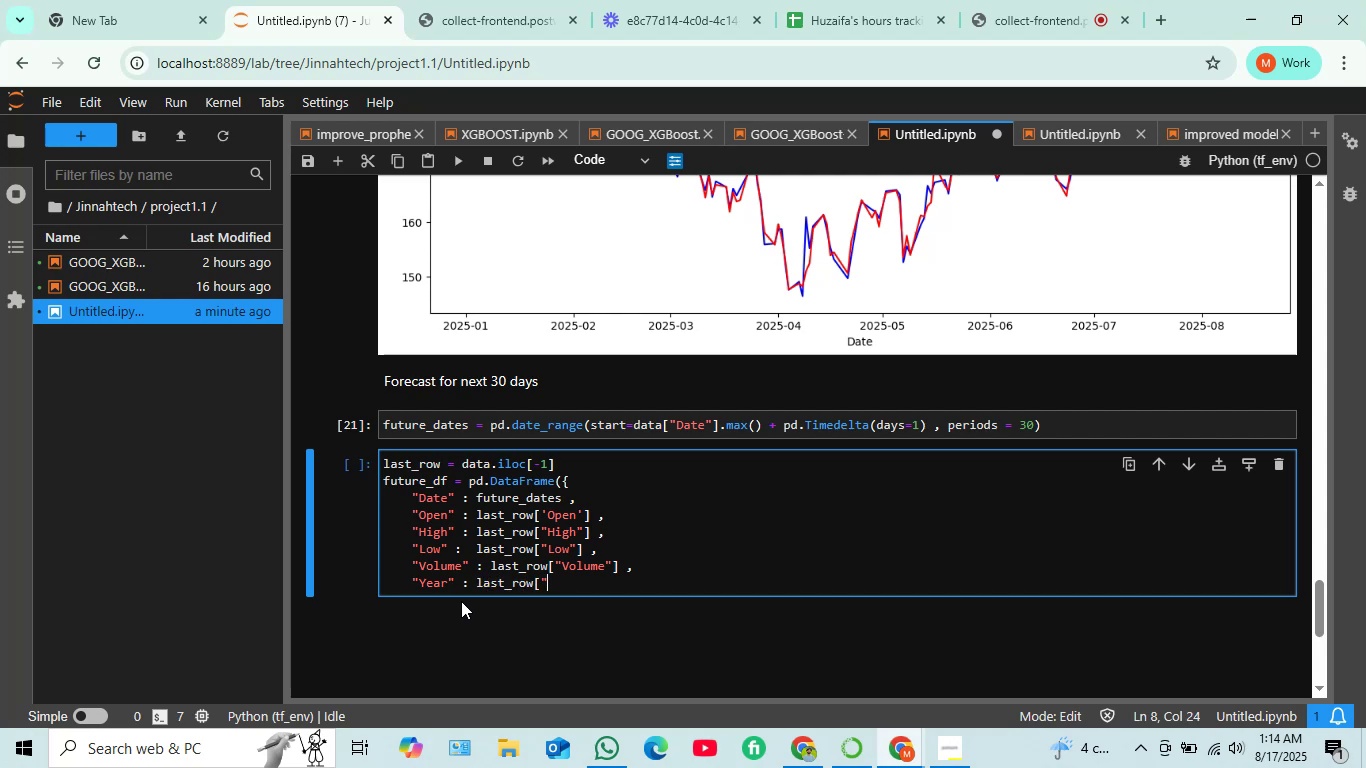 
wait(18.89)
 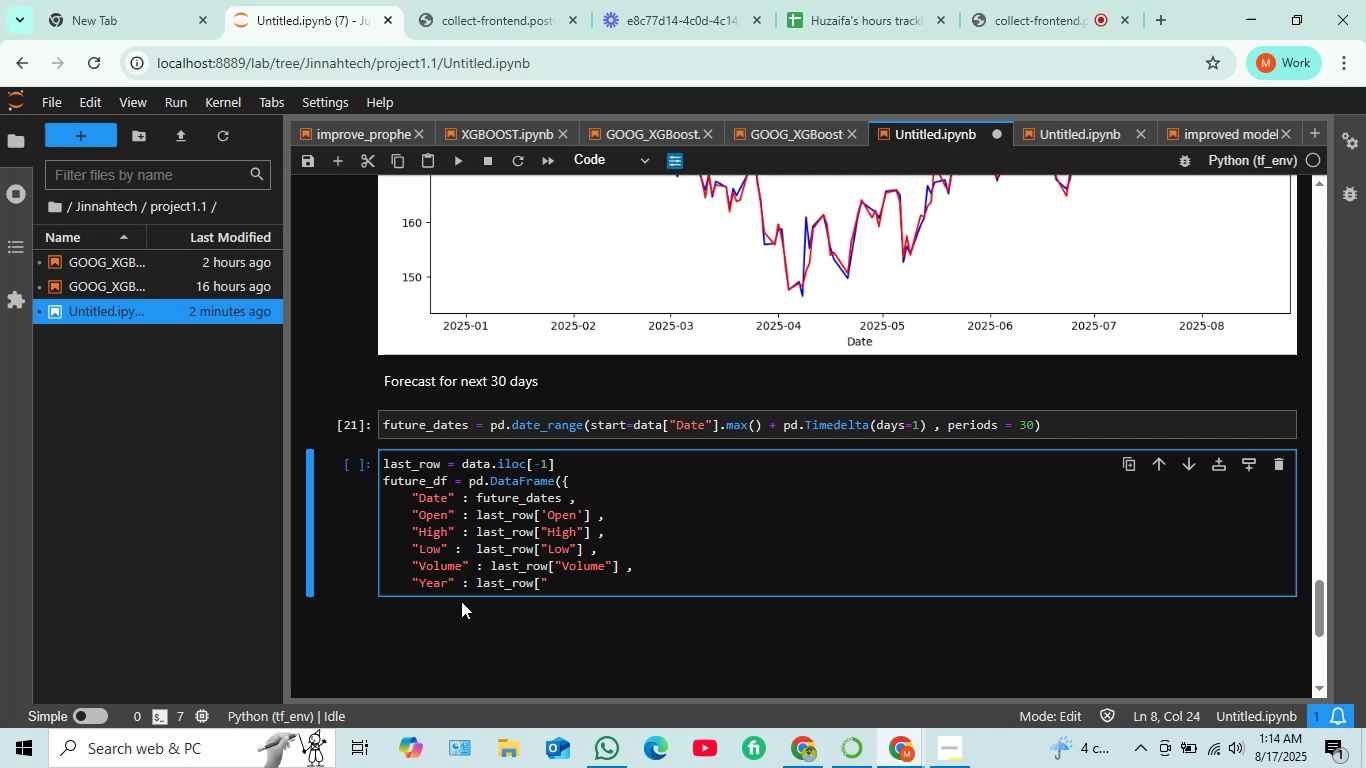 
hold_key(key=Backspace, duration=0.67)
 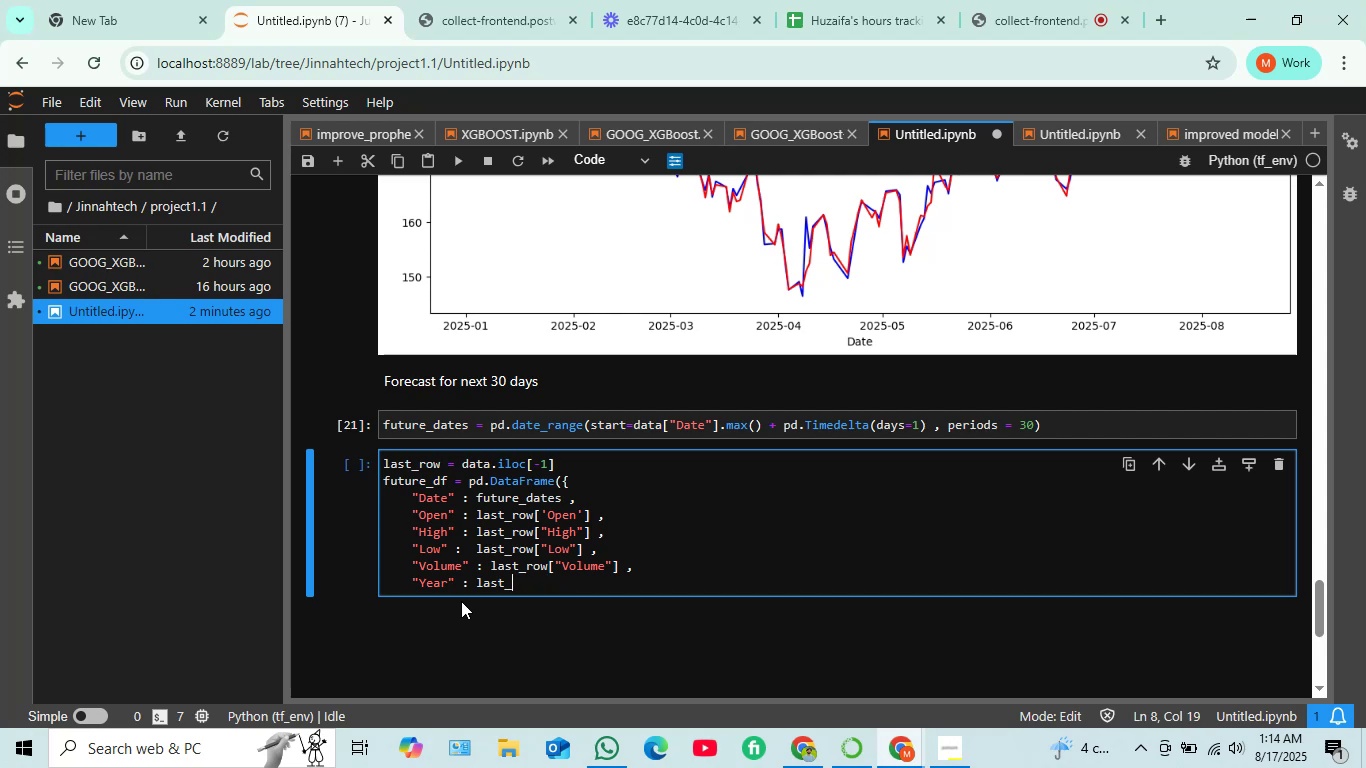 
key(Backspace)
 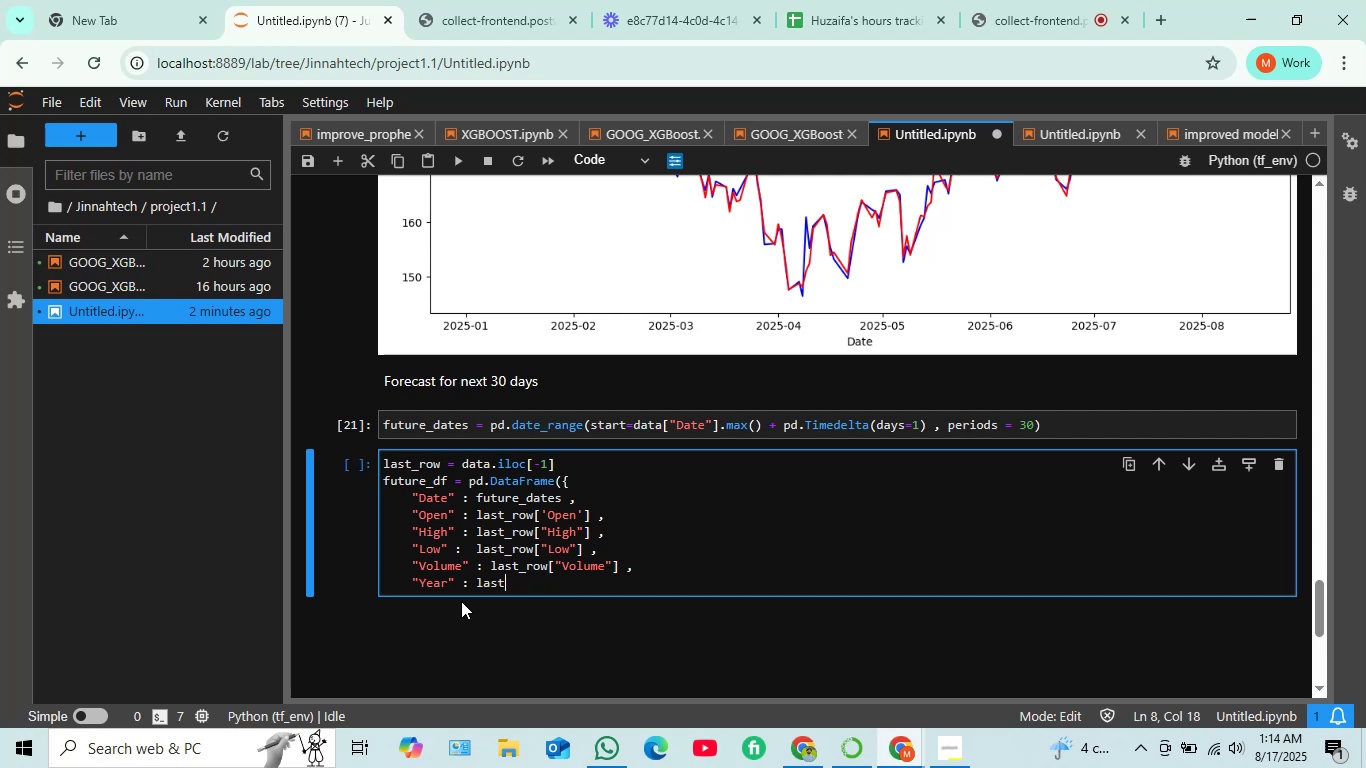 
key(Backspace)
 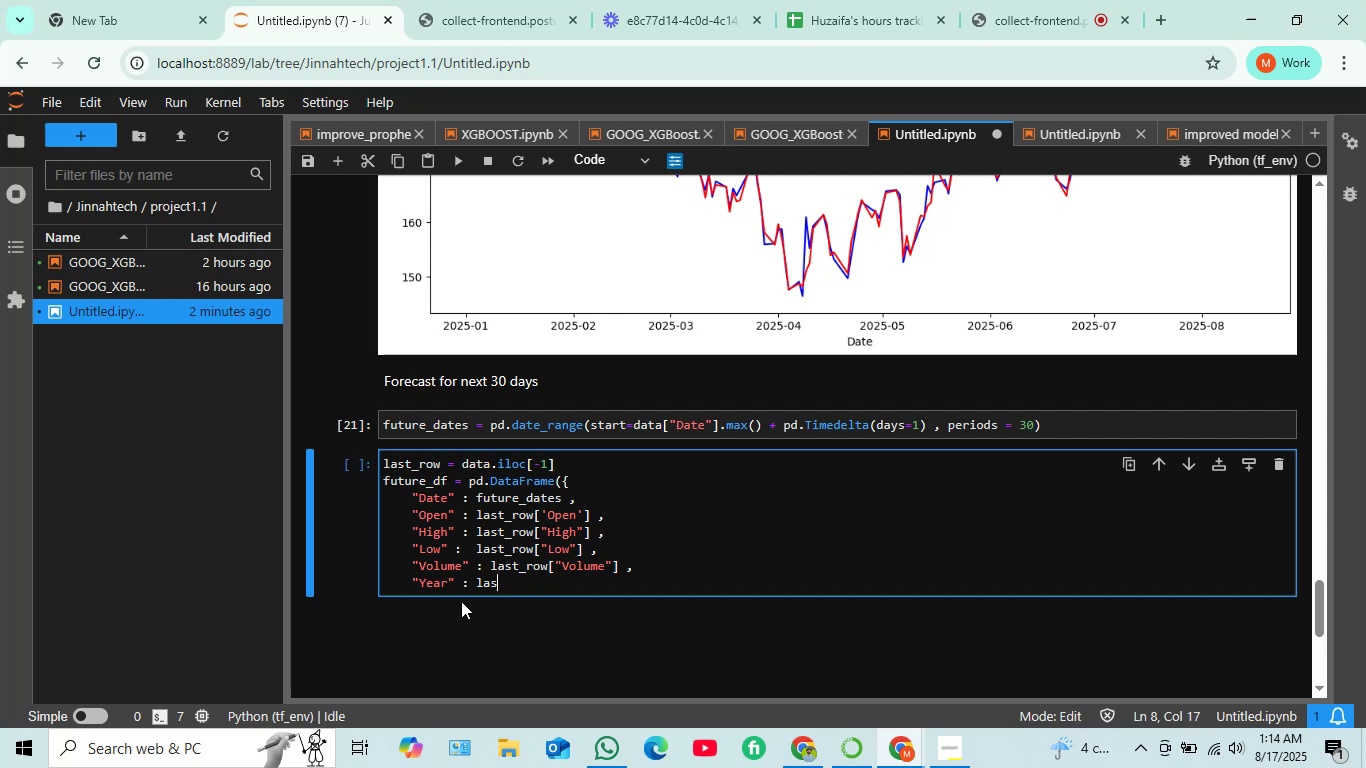 
key(Backspace)
 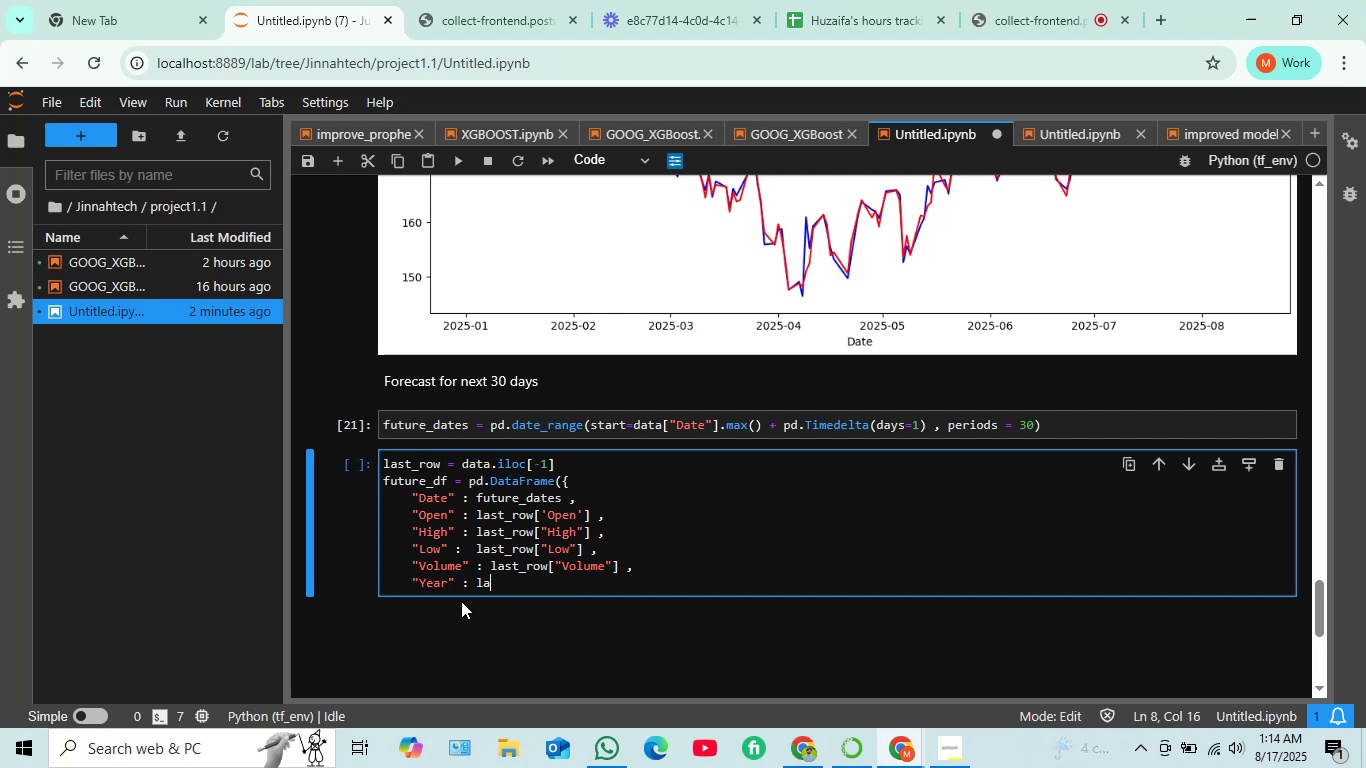 
key(Backspace)
 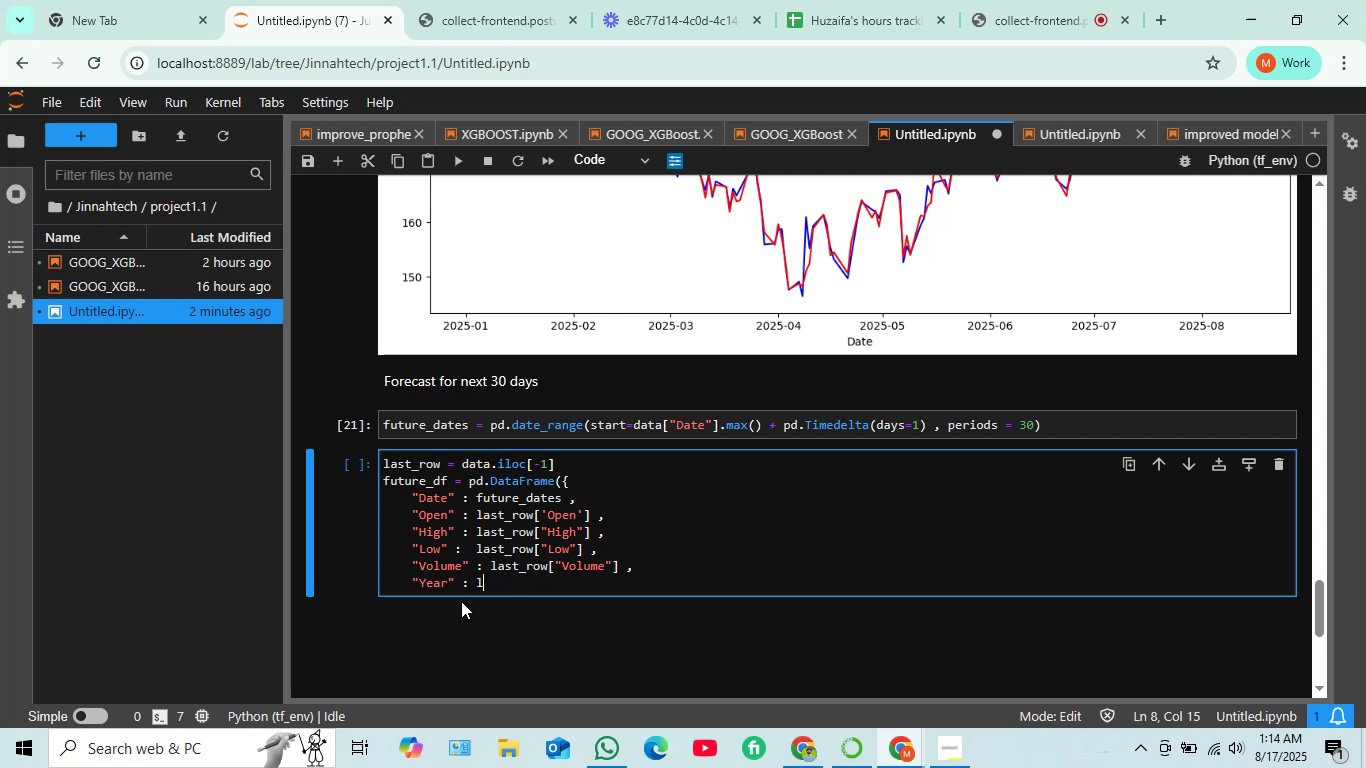 
key(Backspace)
 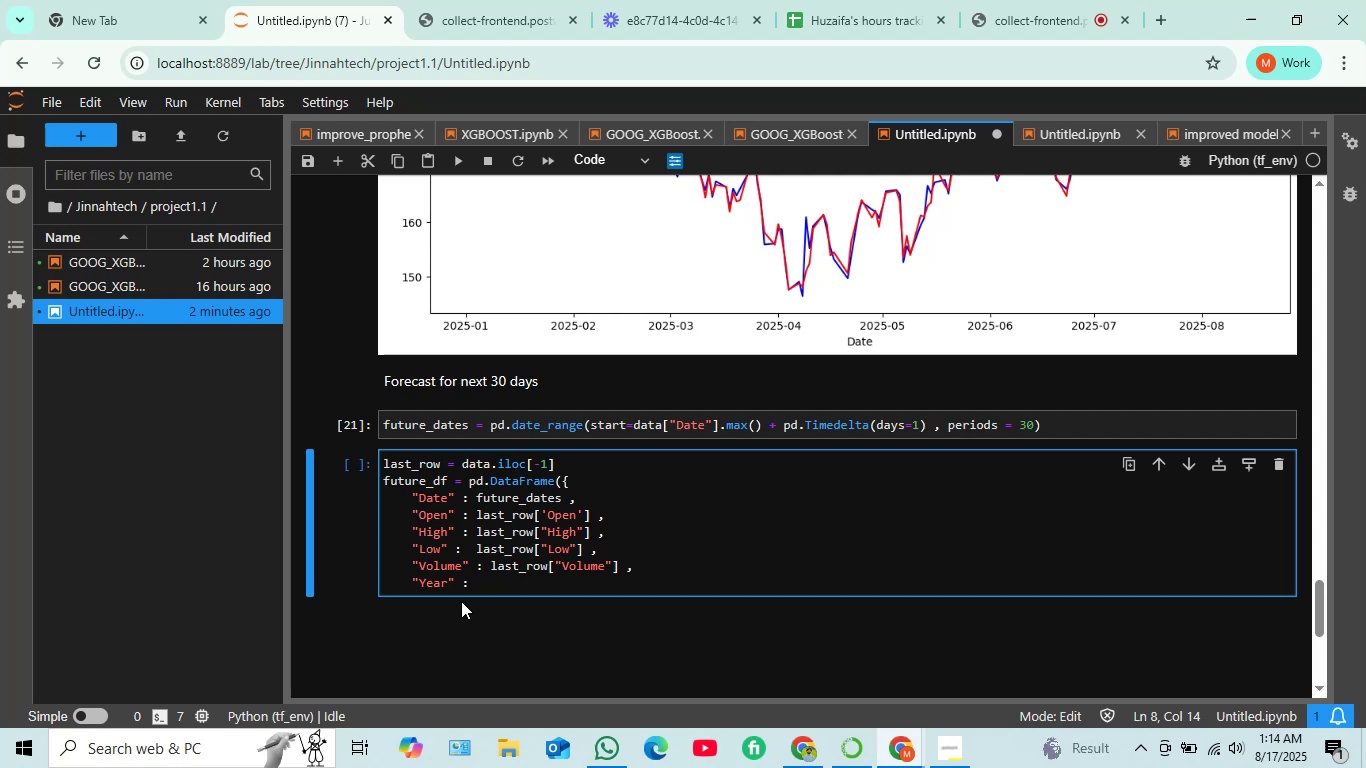 
wait(5.16)
 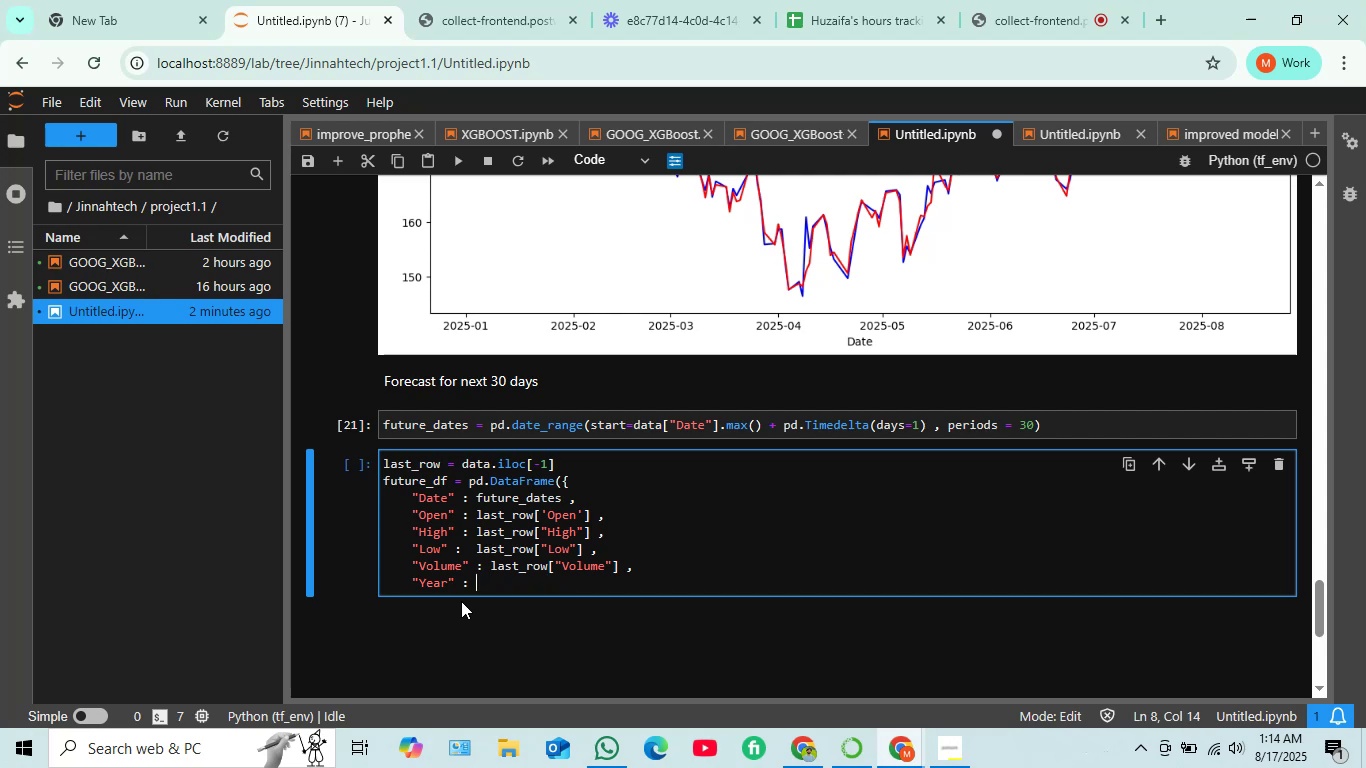 
type(fu)
key(Tab)
 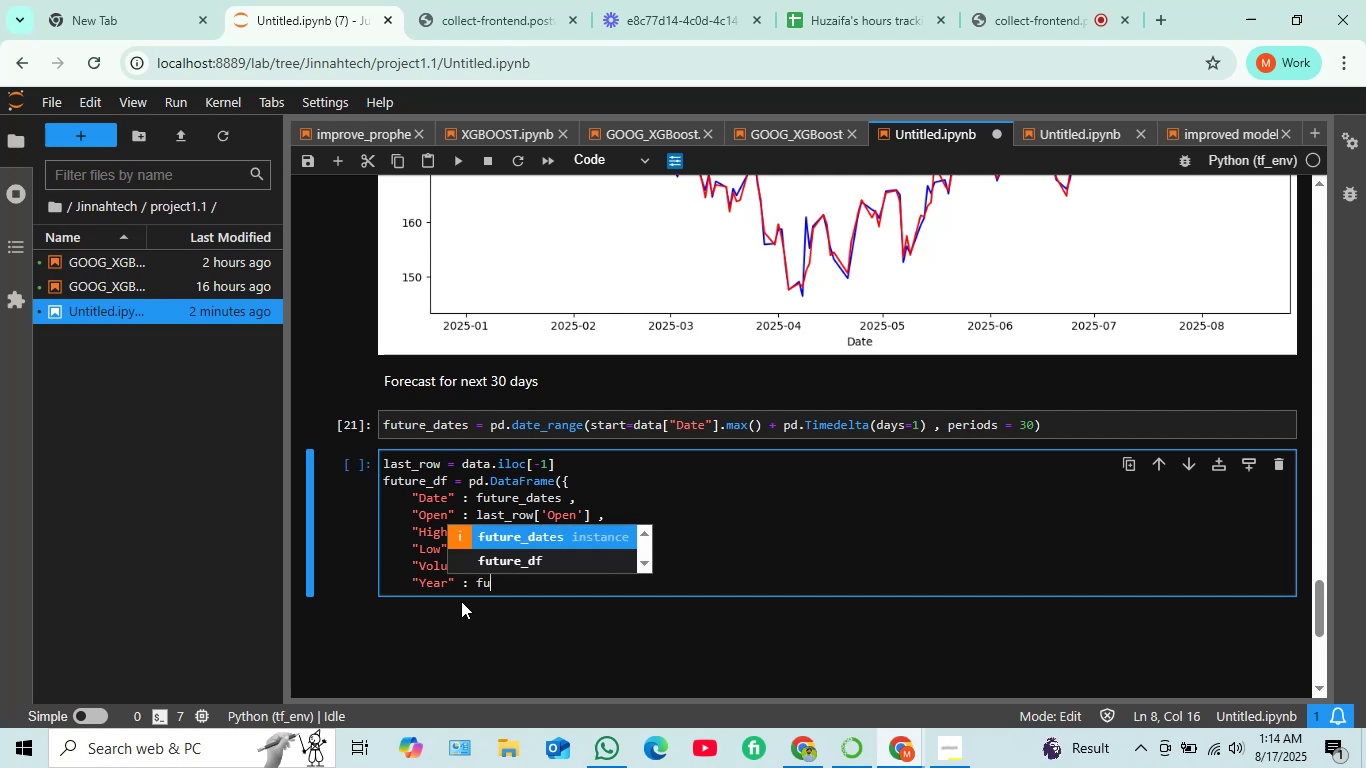 
key(Enter)
 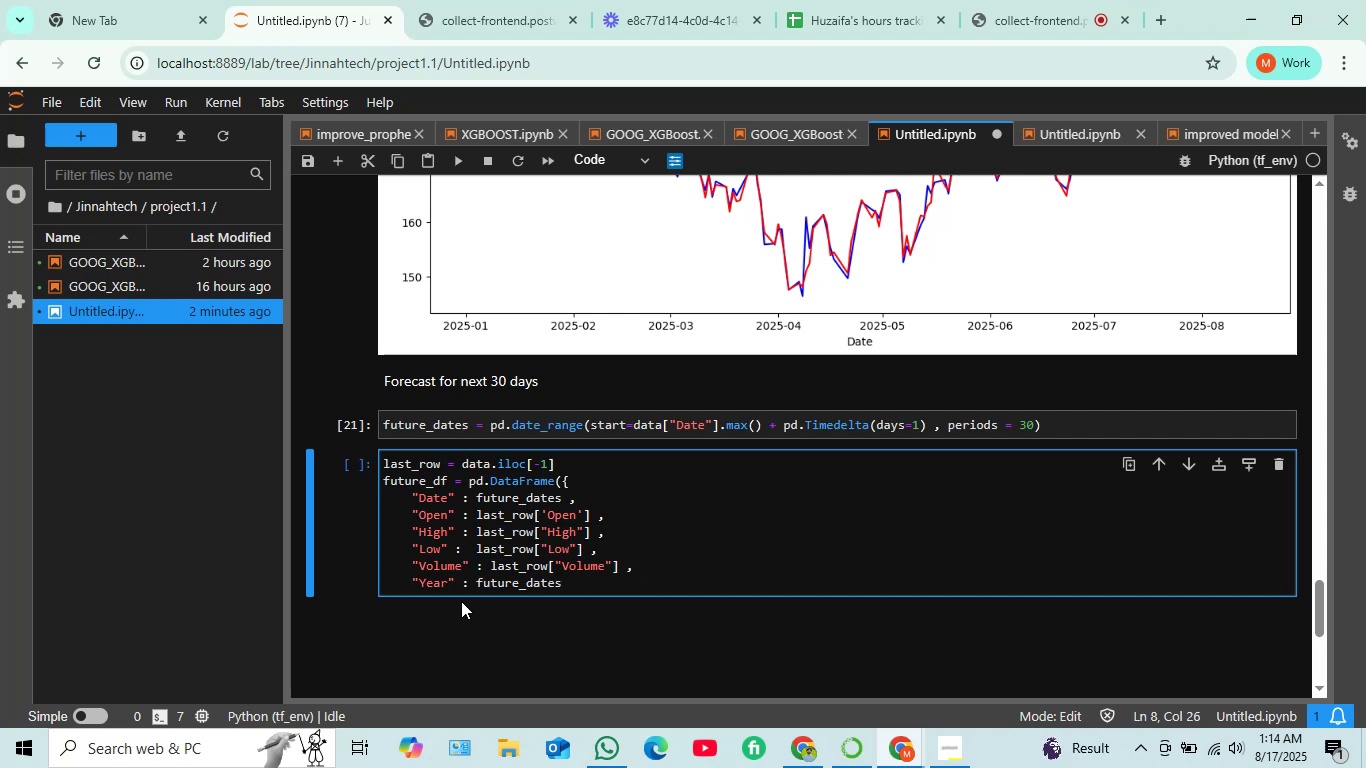 
type(.year)
 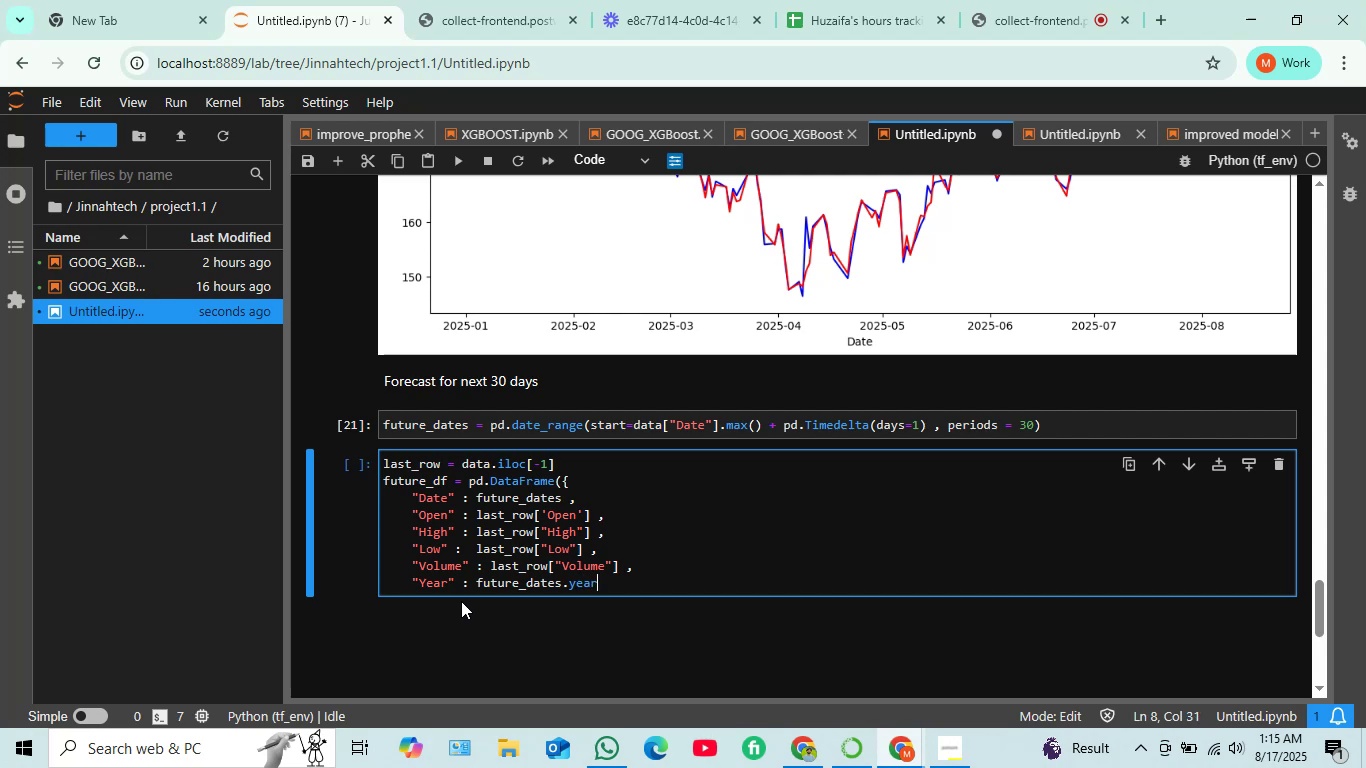 
key(Space)
 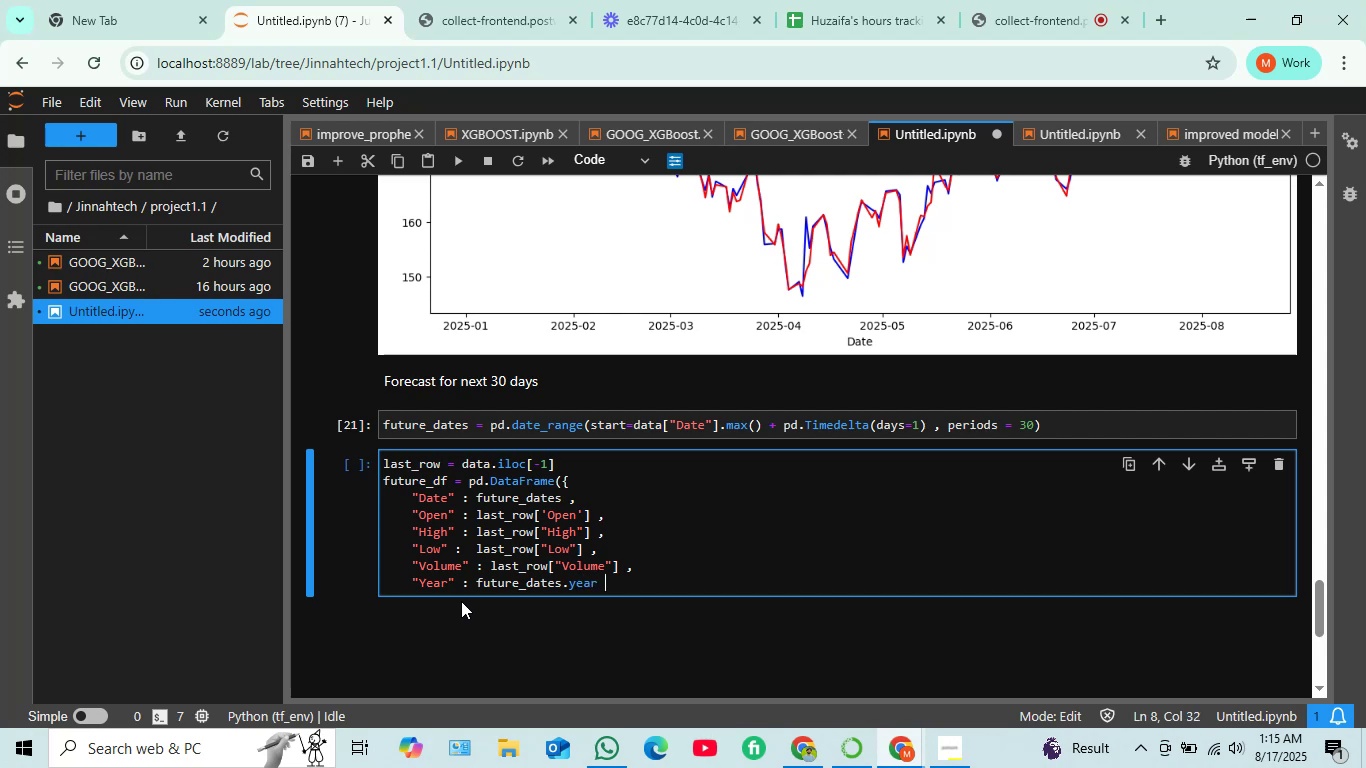 
key(Comma)
 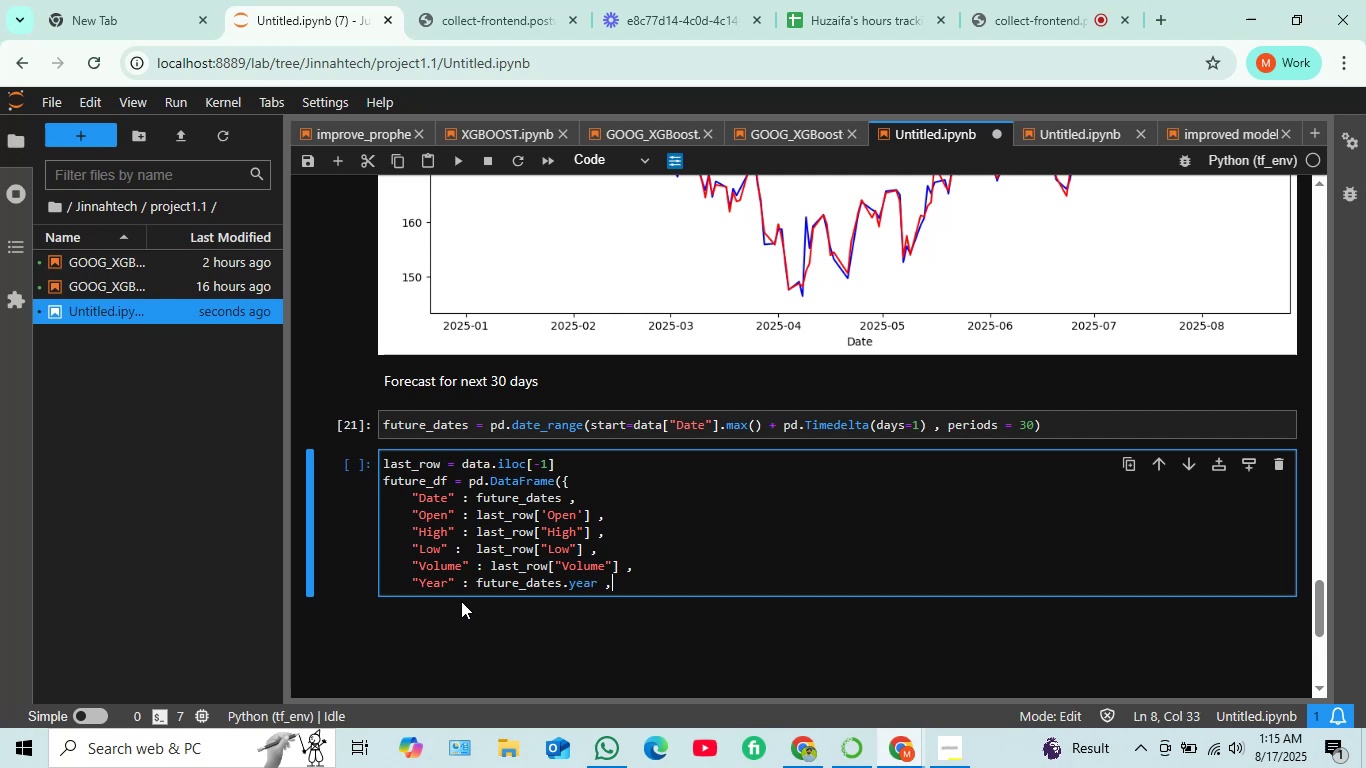 
key(Enter)
 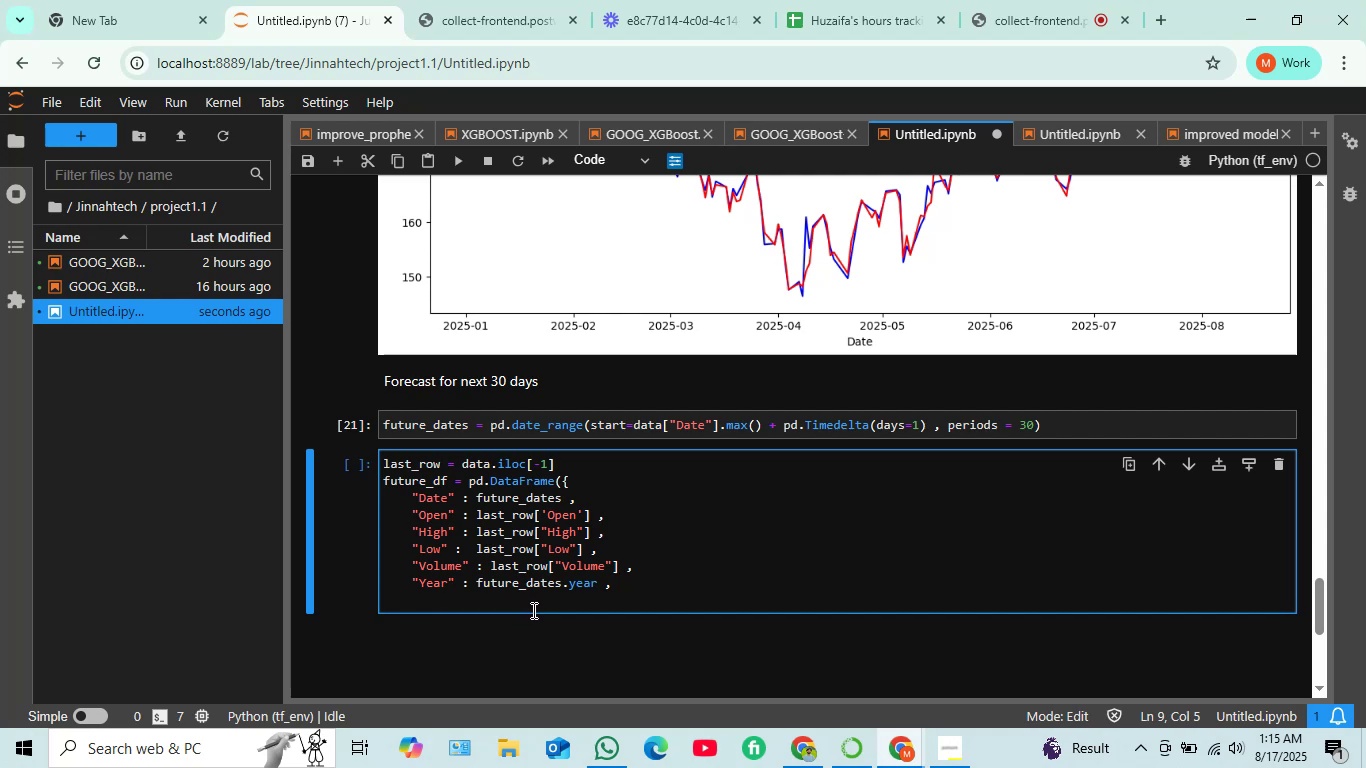 
wait(13.61)
 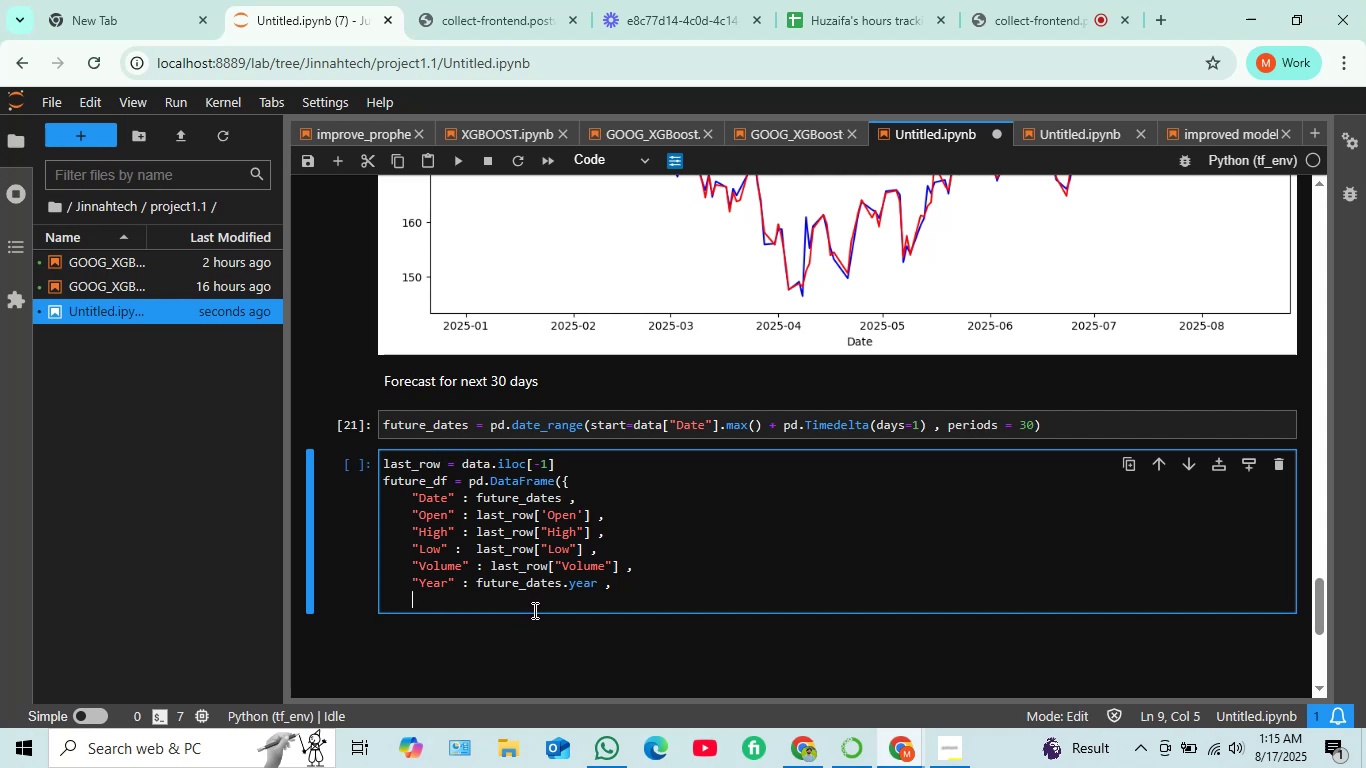 
key(Shift+Quote)
 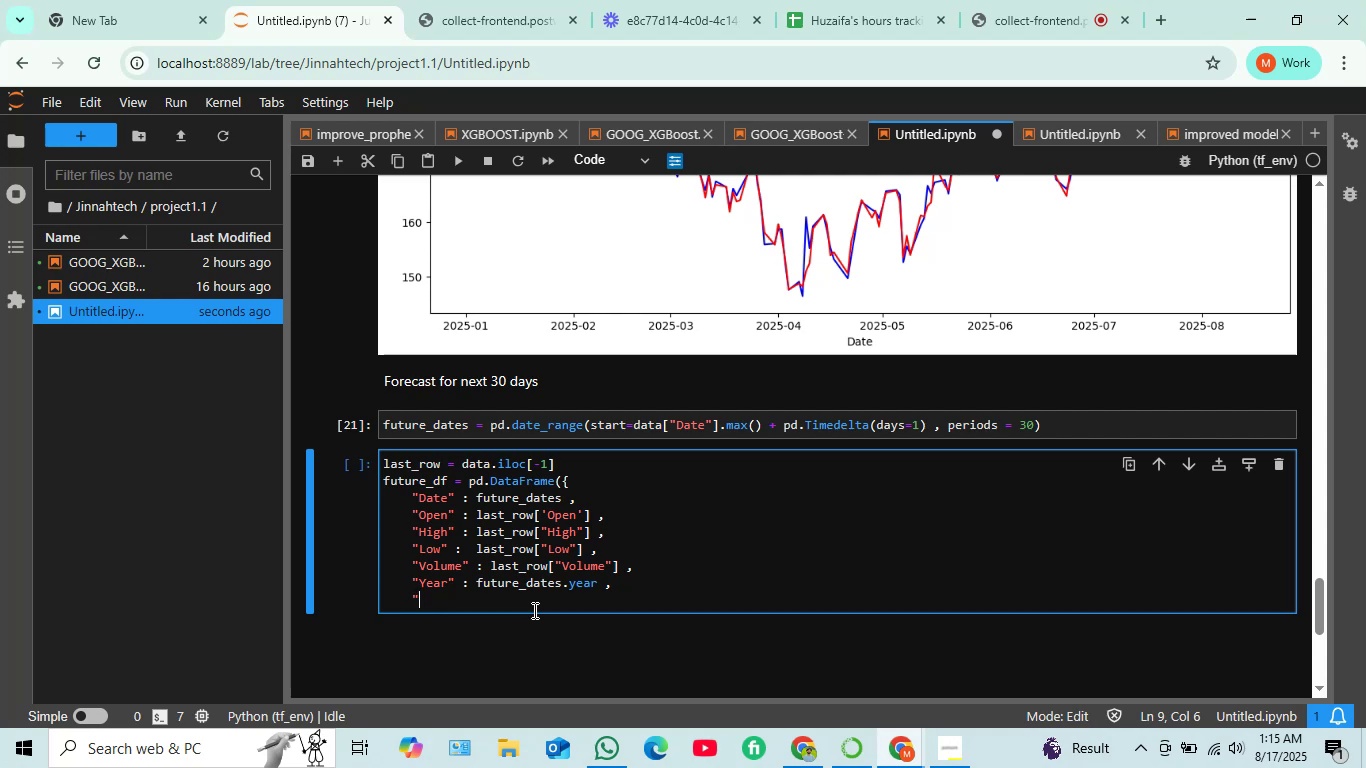 
wait(5.32)
 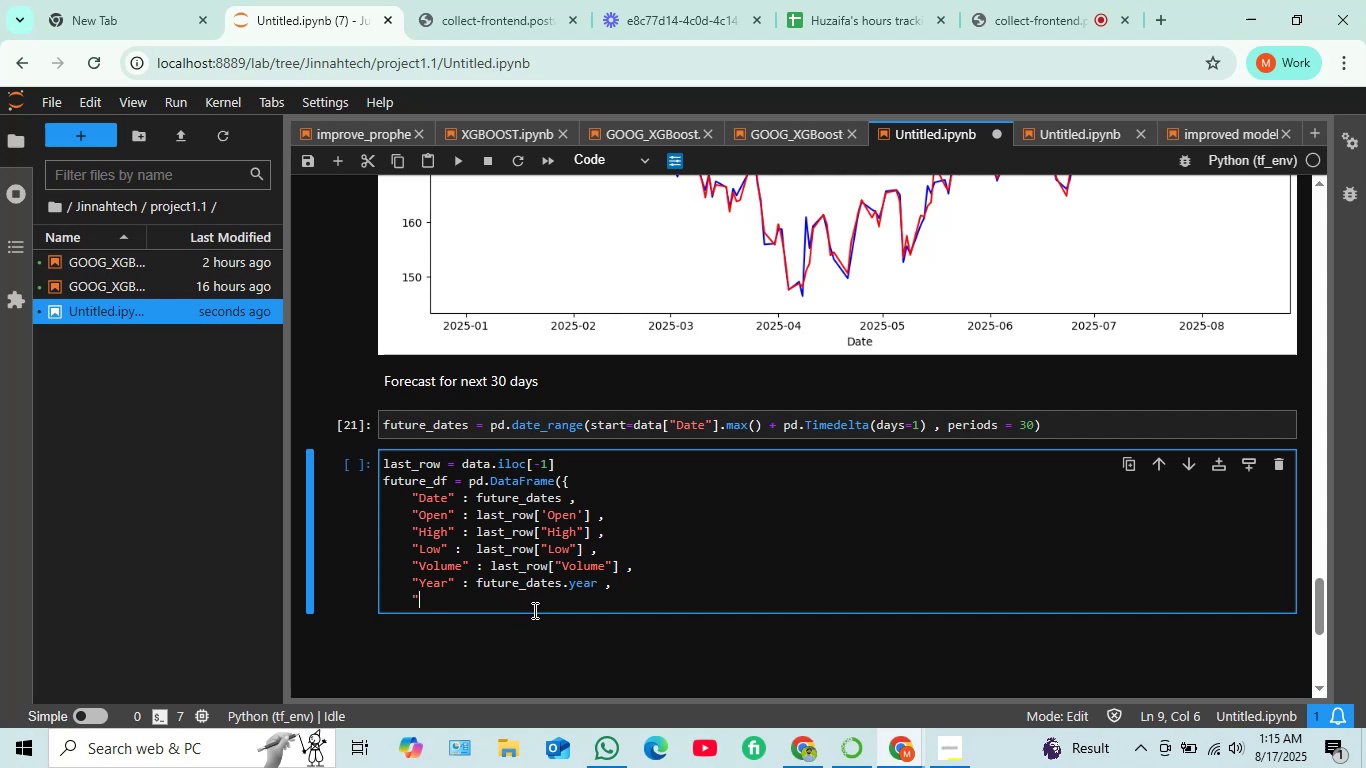 
type(Month)
 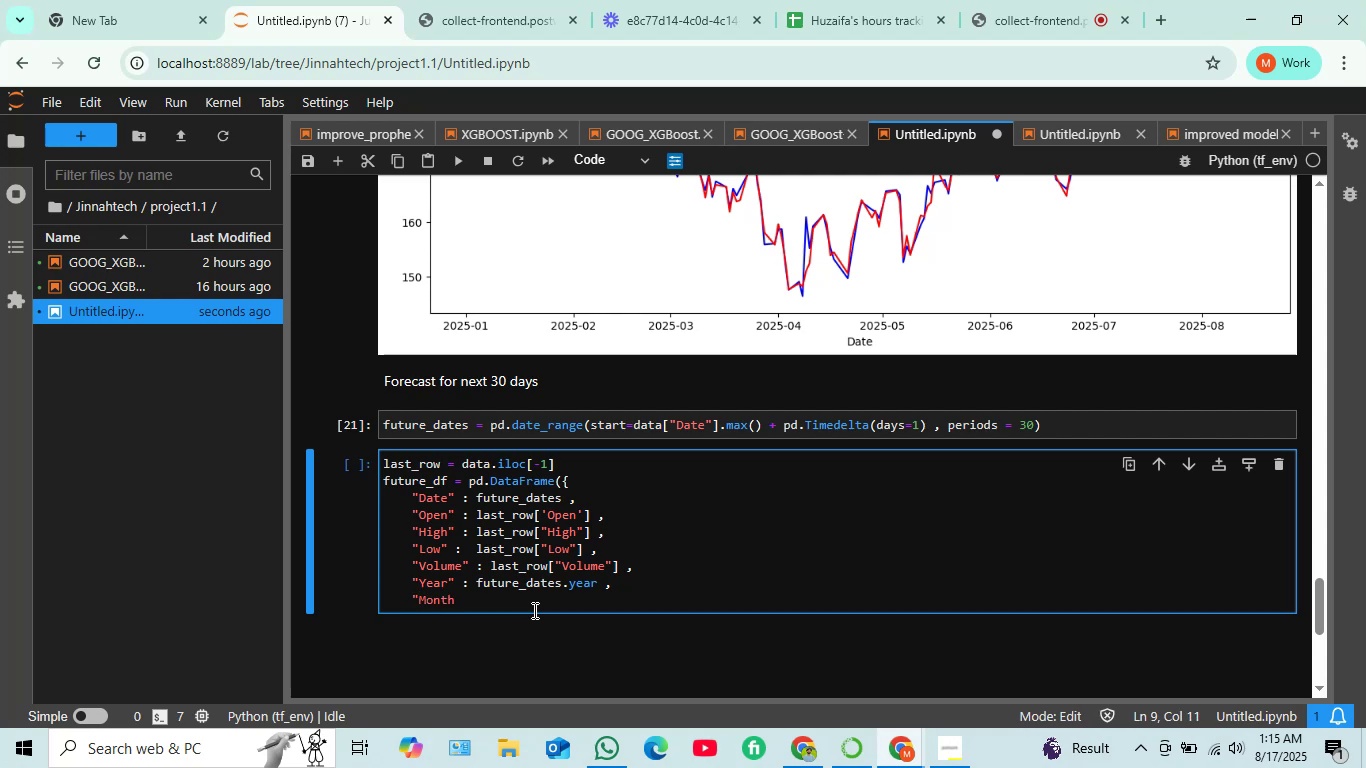 
key(Shift+Quote)
 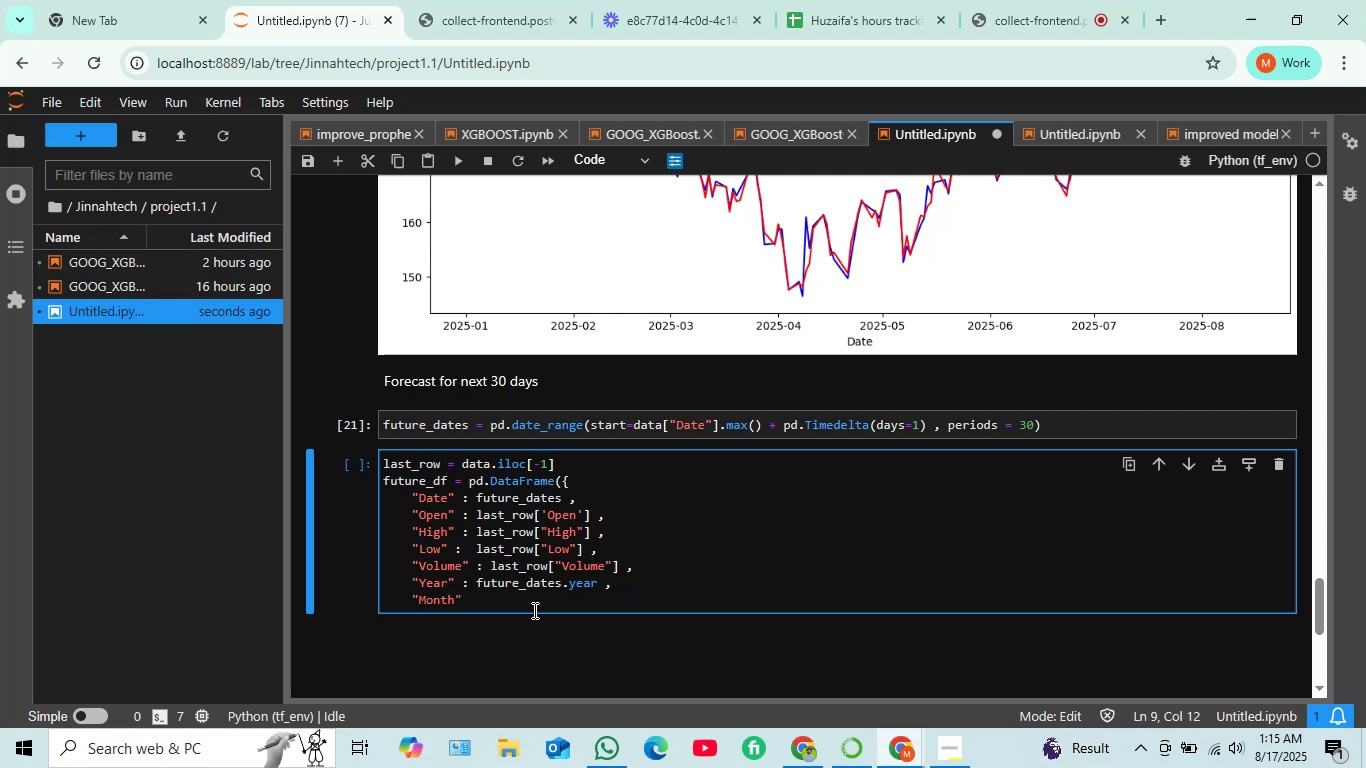 
key(Space)
 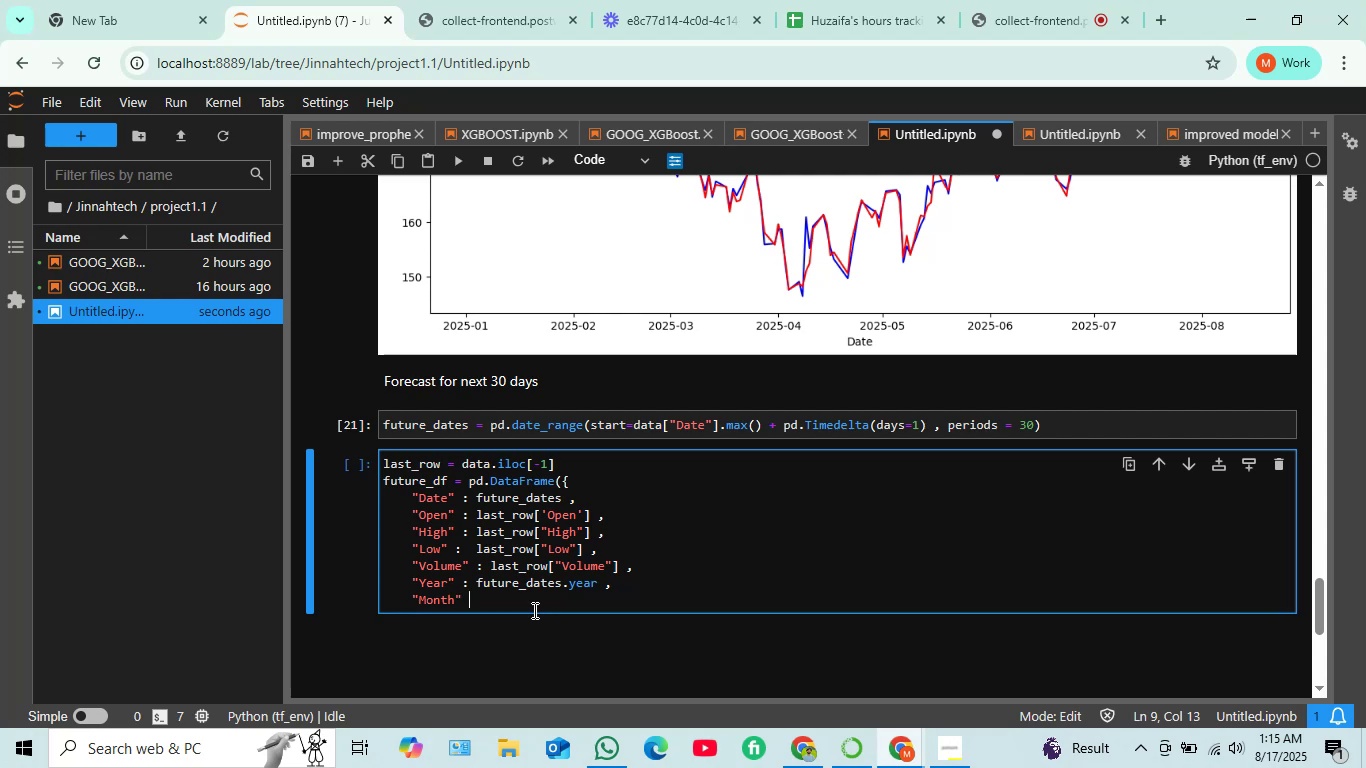 
key(Shift+Semicolon)
 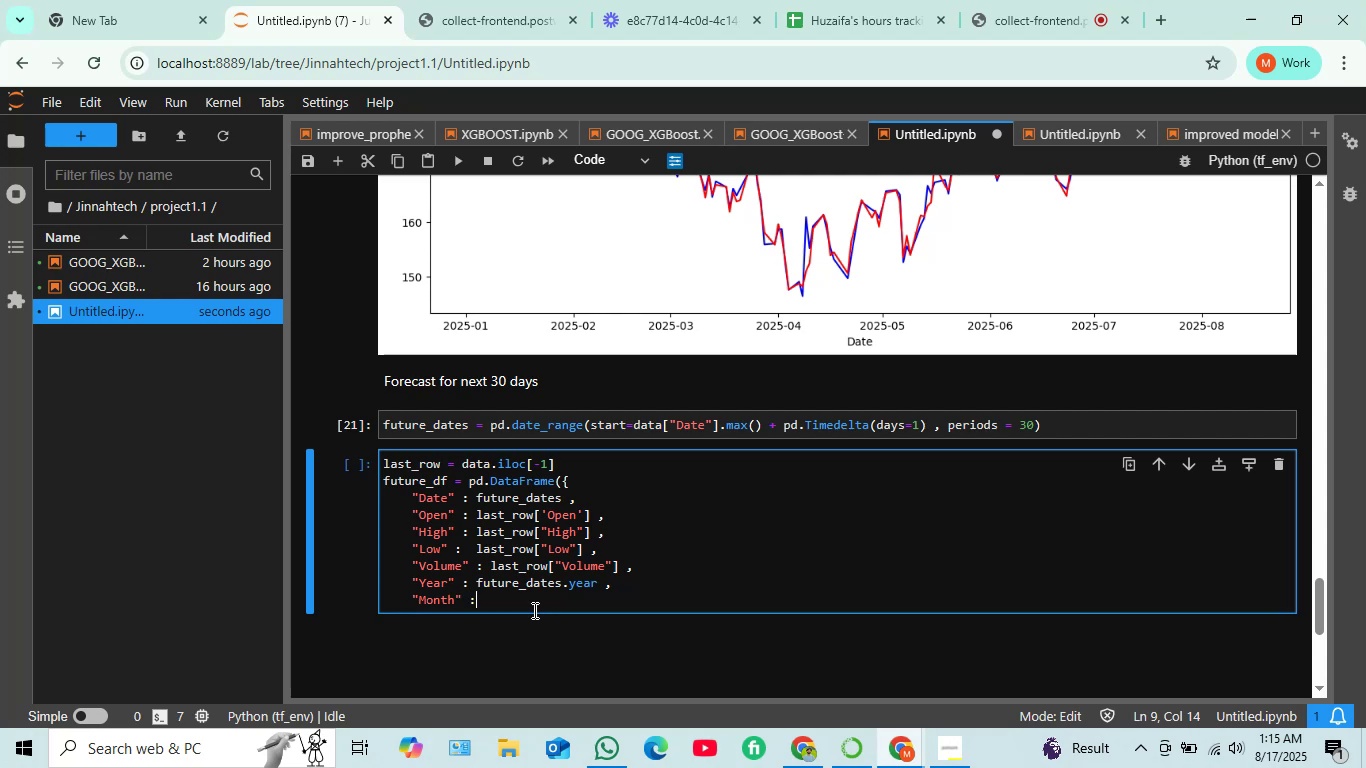 
key(Space)
 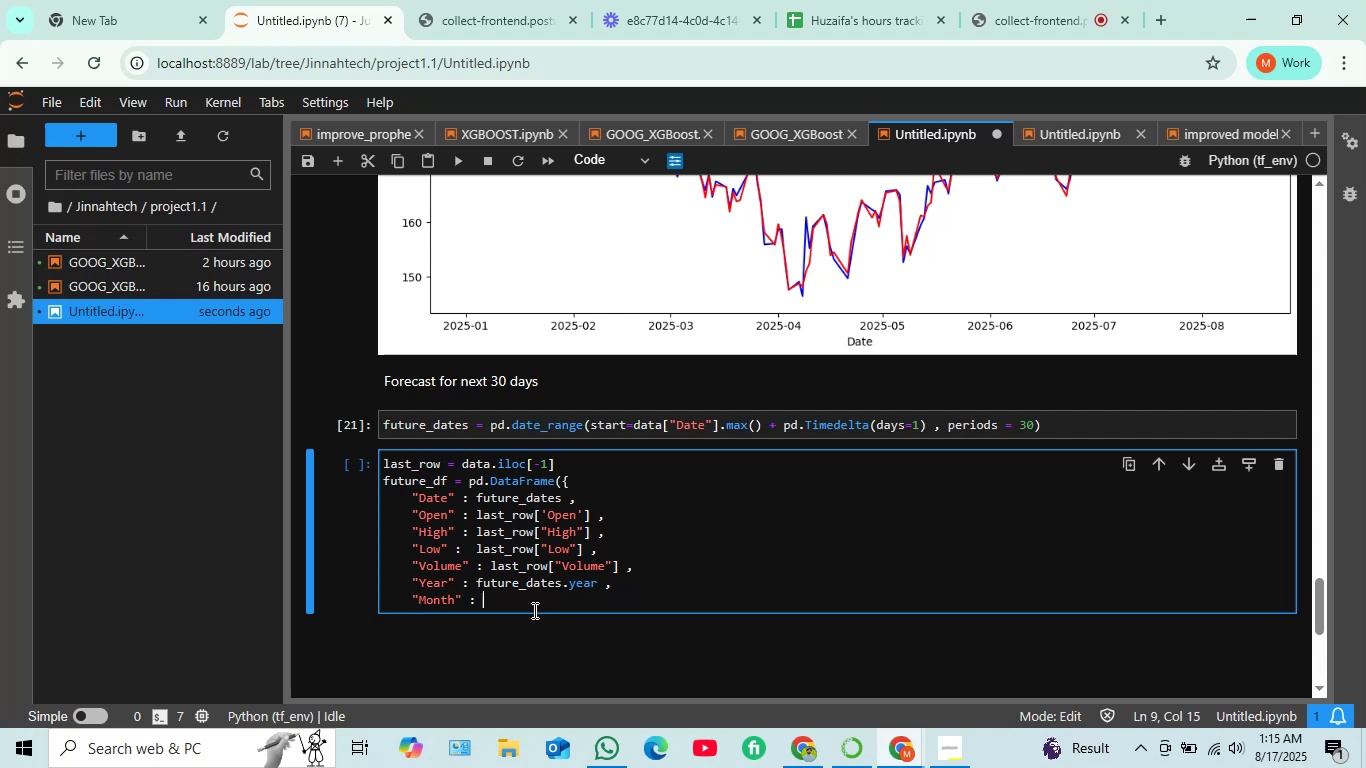 
type(fu)
key(Tab)
 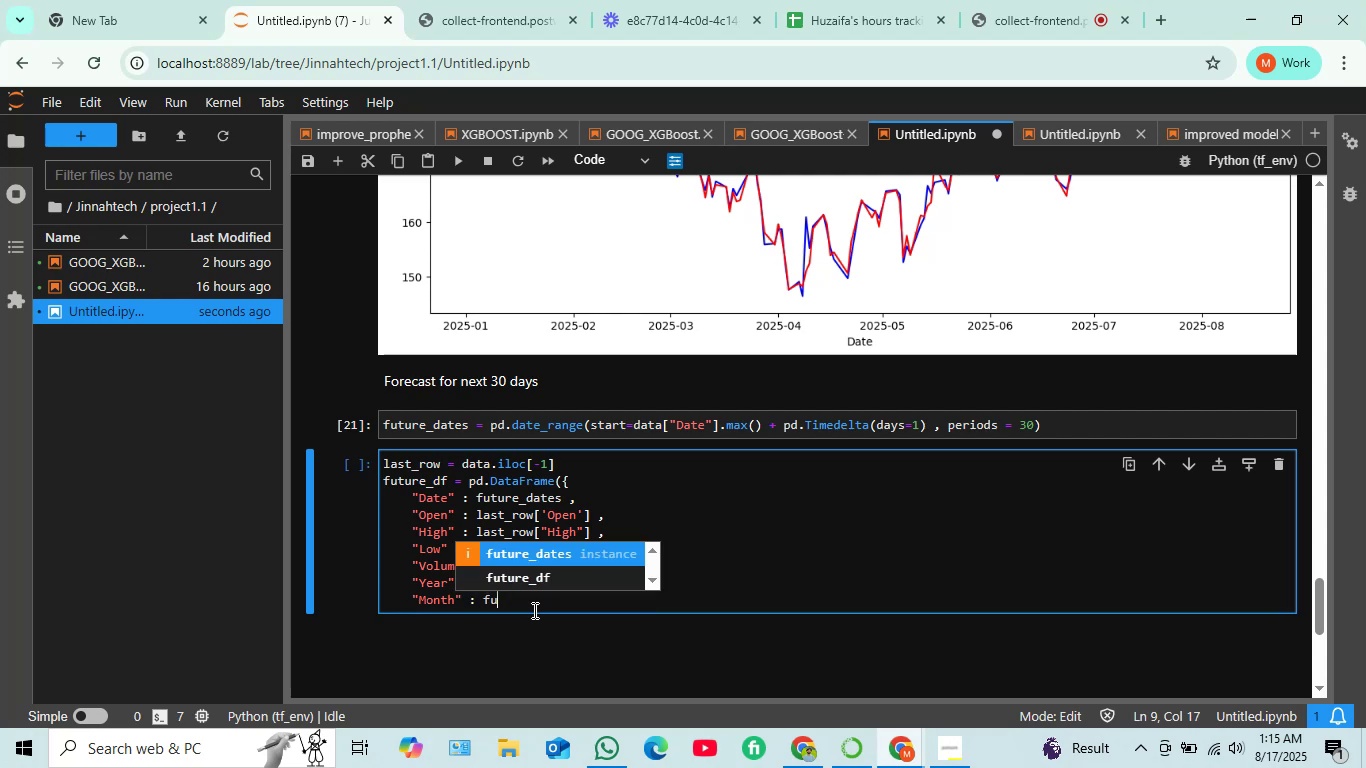 
key(Enter)
 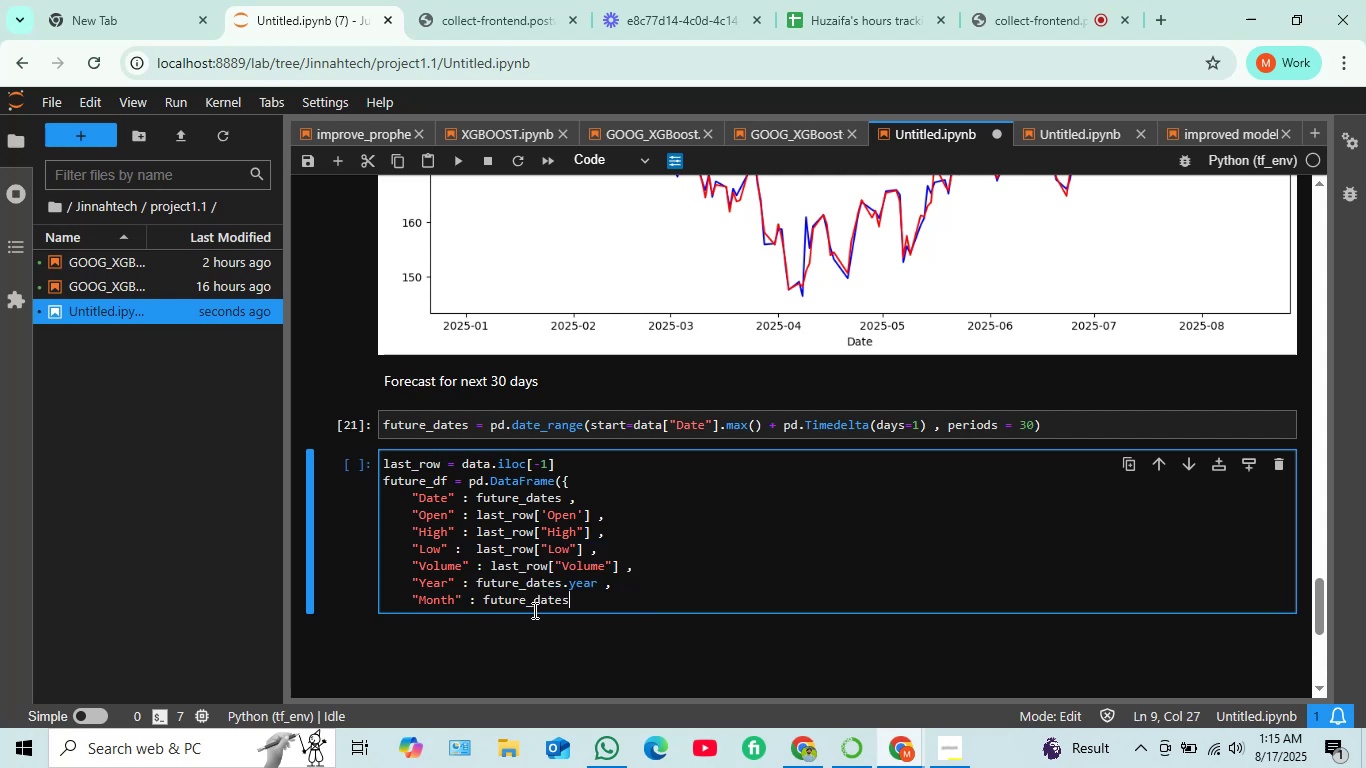 
key(Period)
 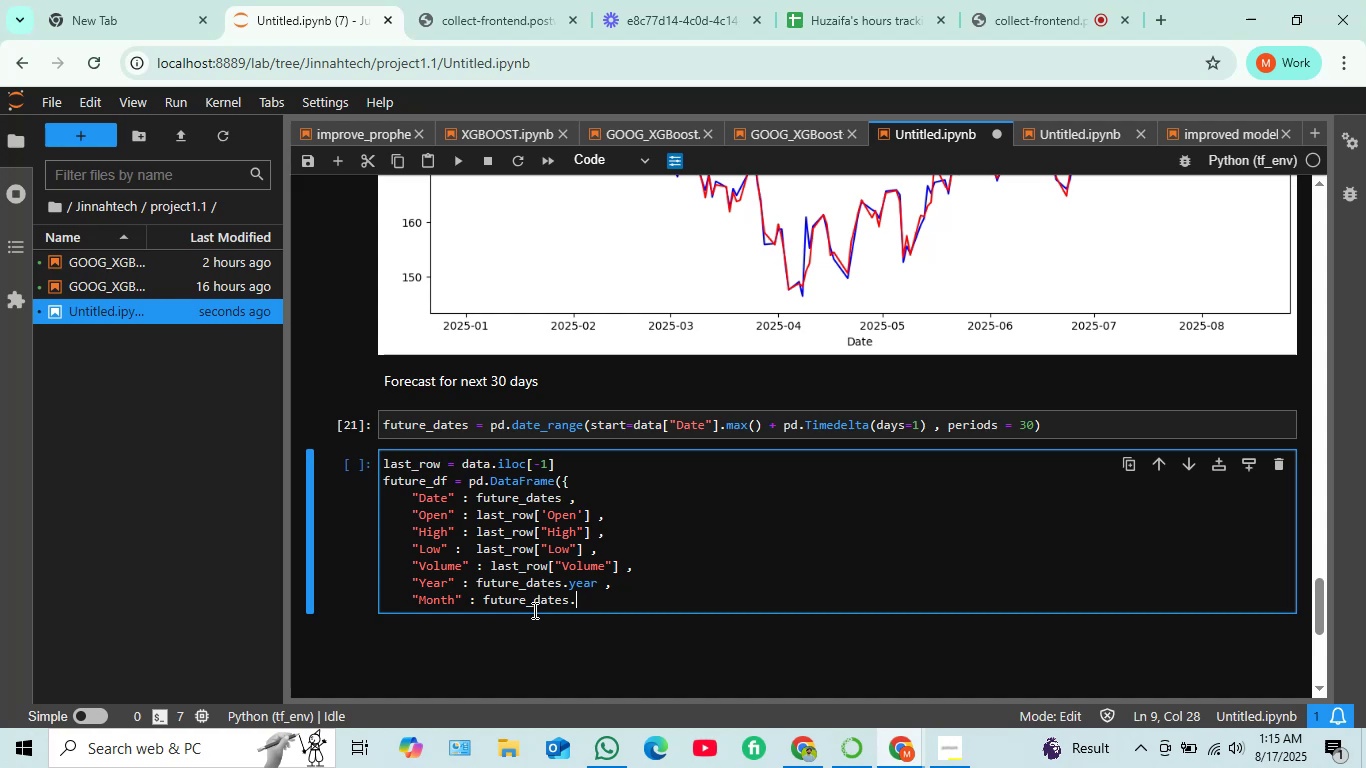 
wait(8.74)
 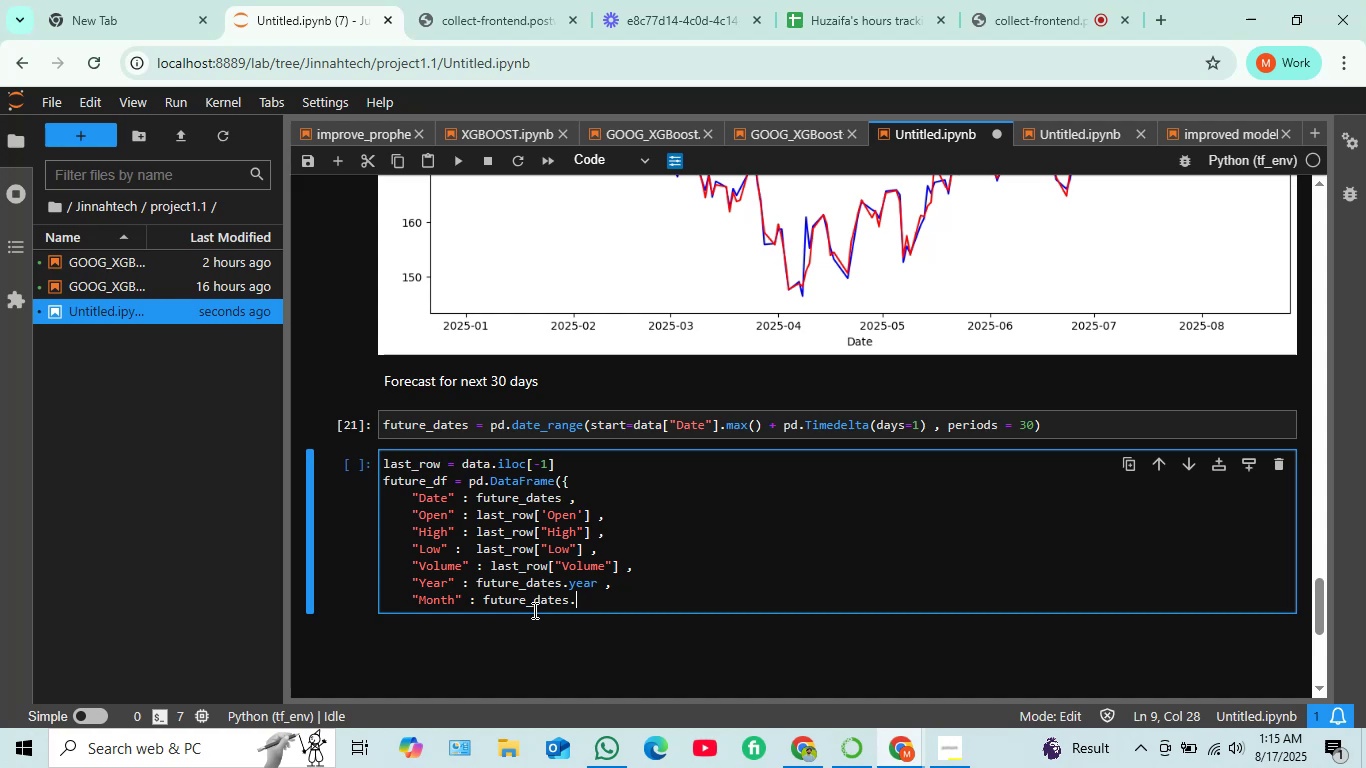 
key(Tab)
 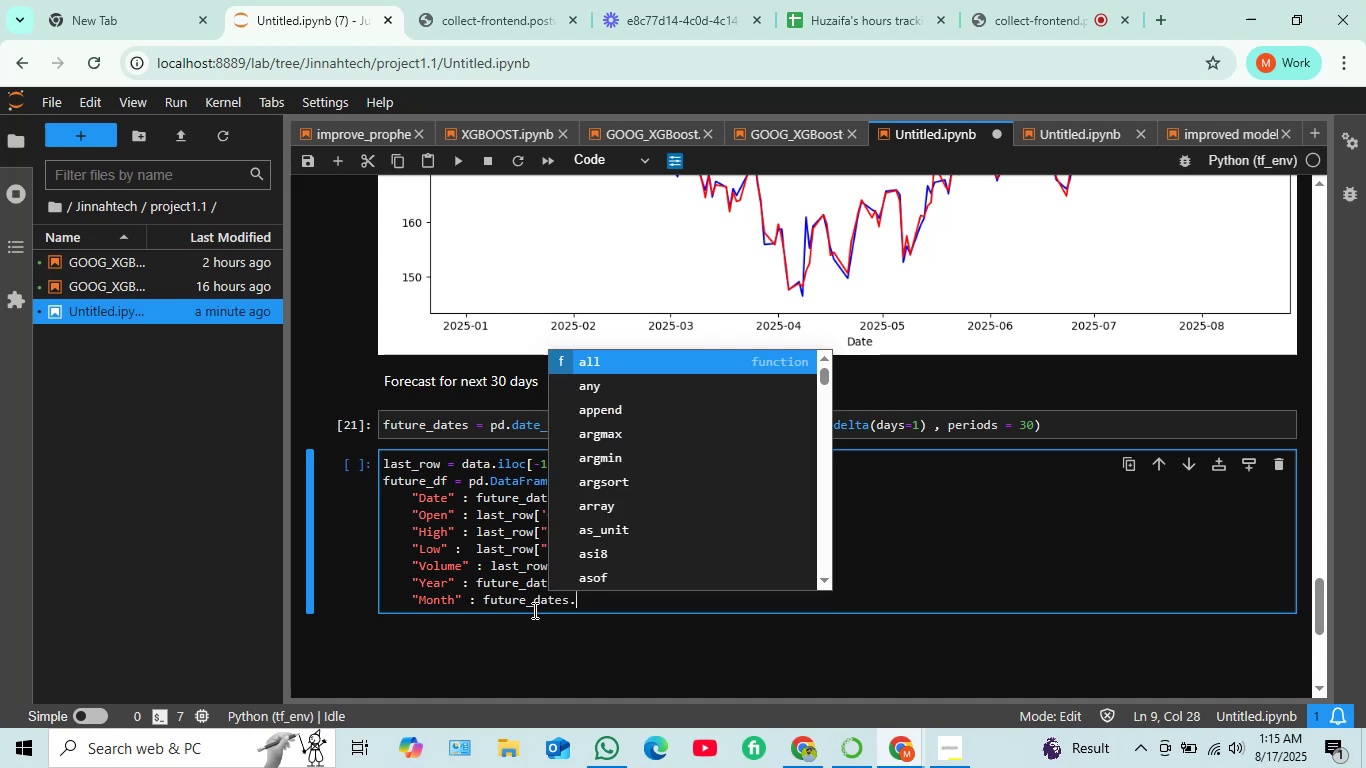 
type(mo)
 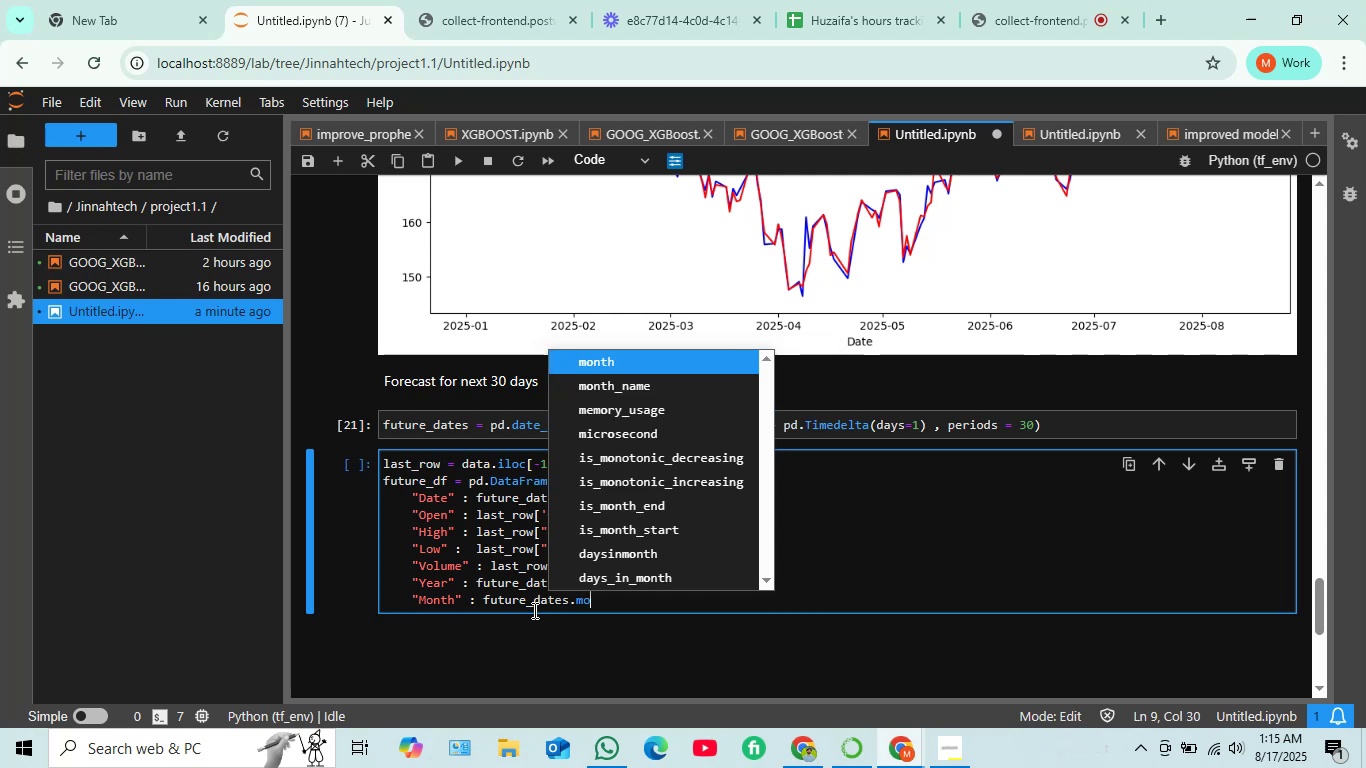 
key(Enter)
 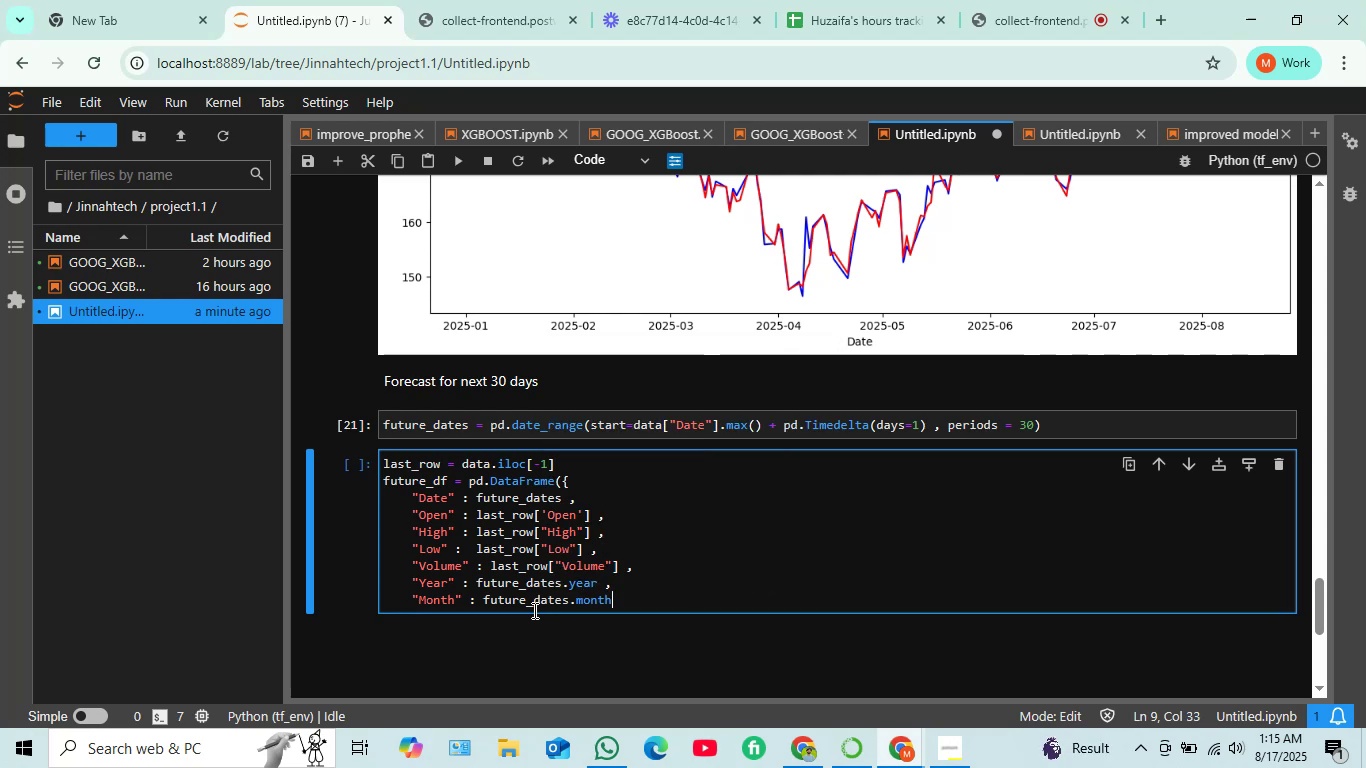 
key(Space)
 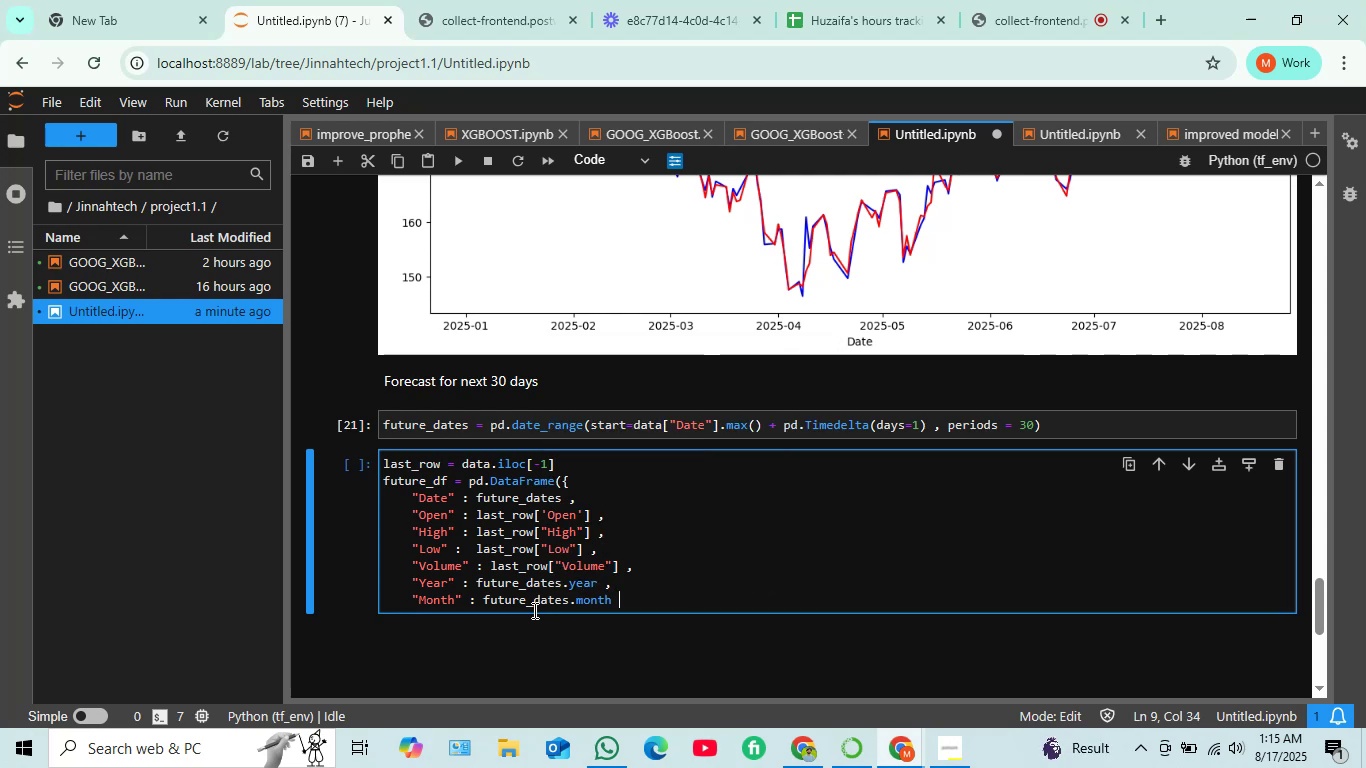 
key(Comma)
 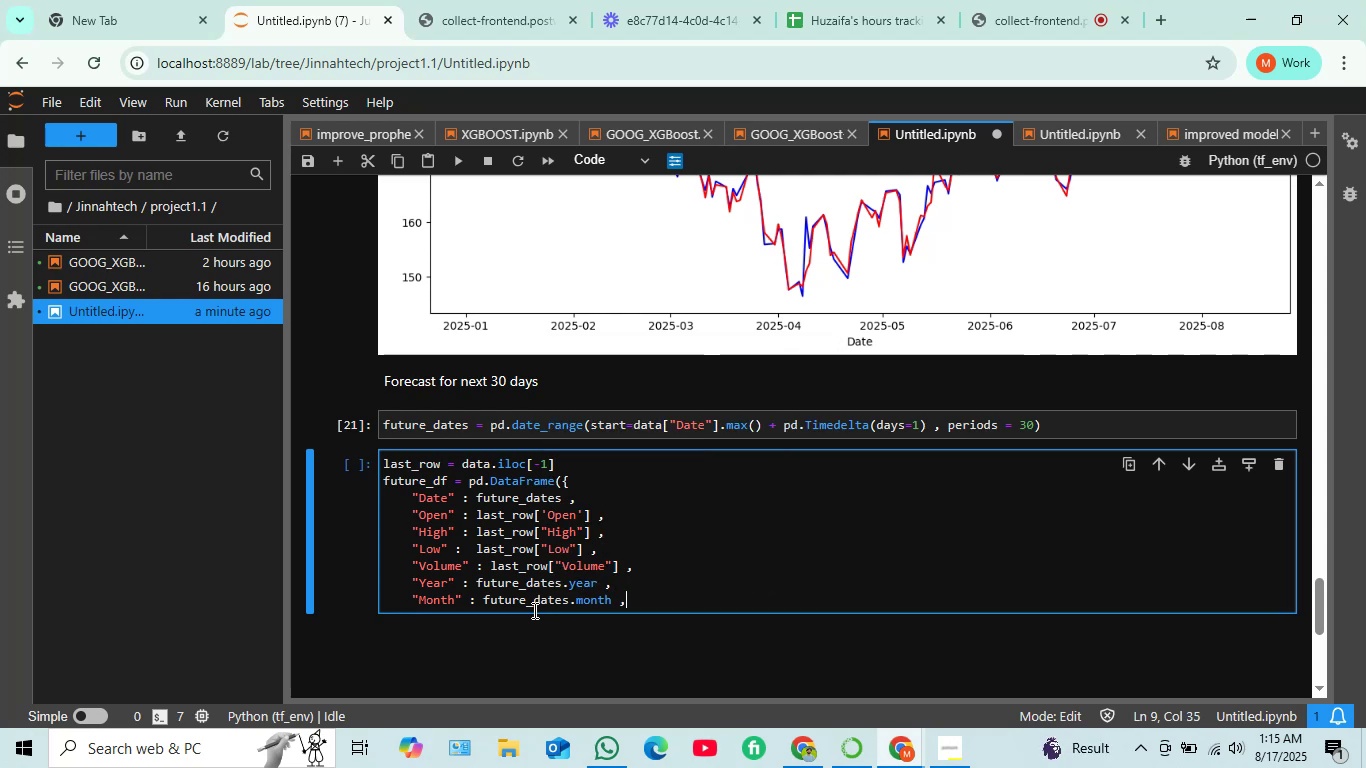 
key(Enter)
 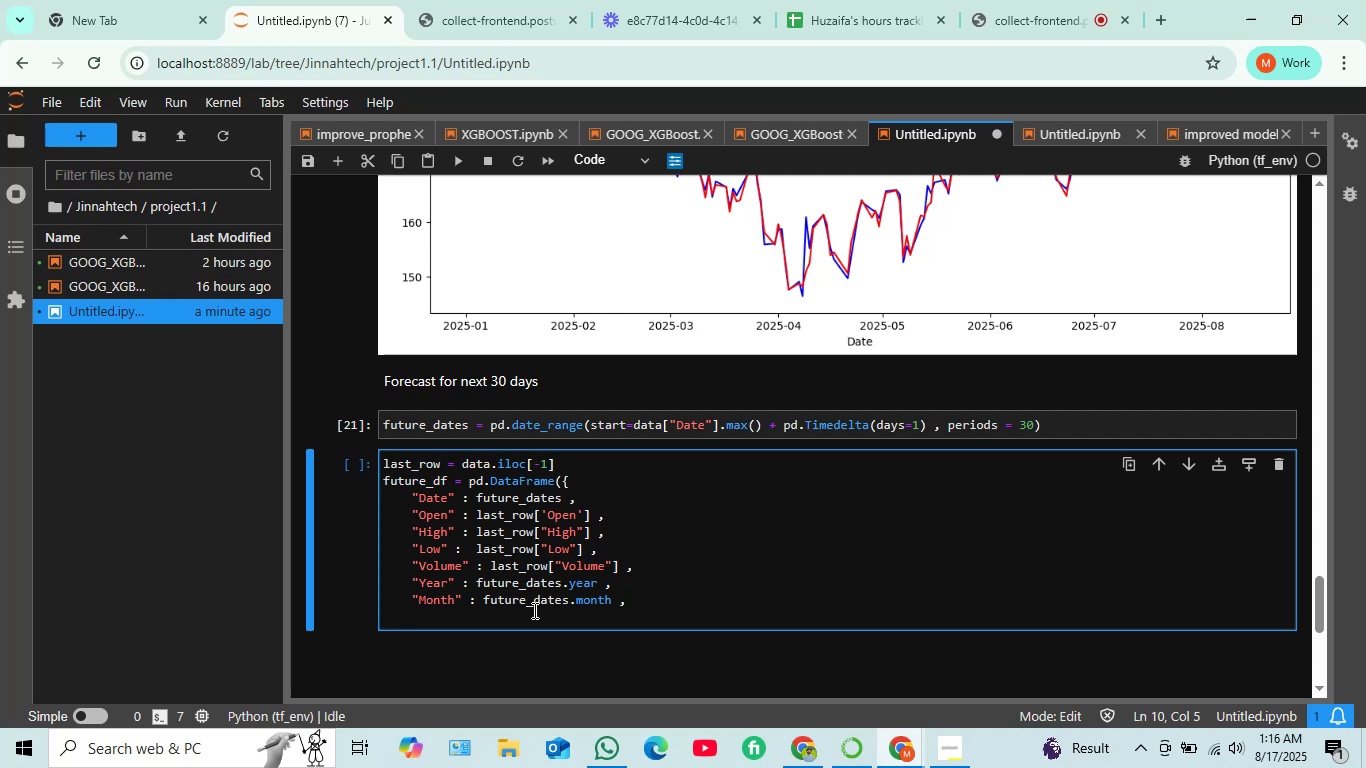 
type("Day" : )
 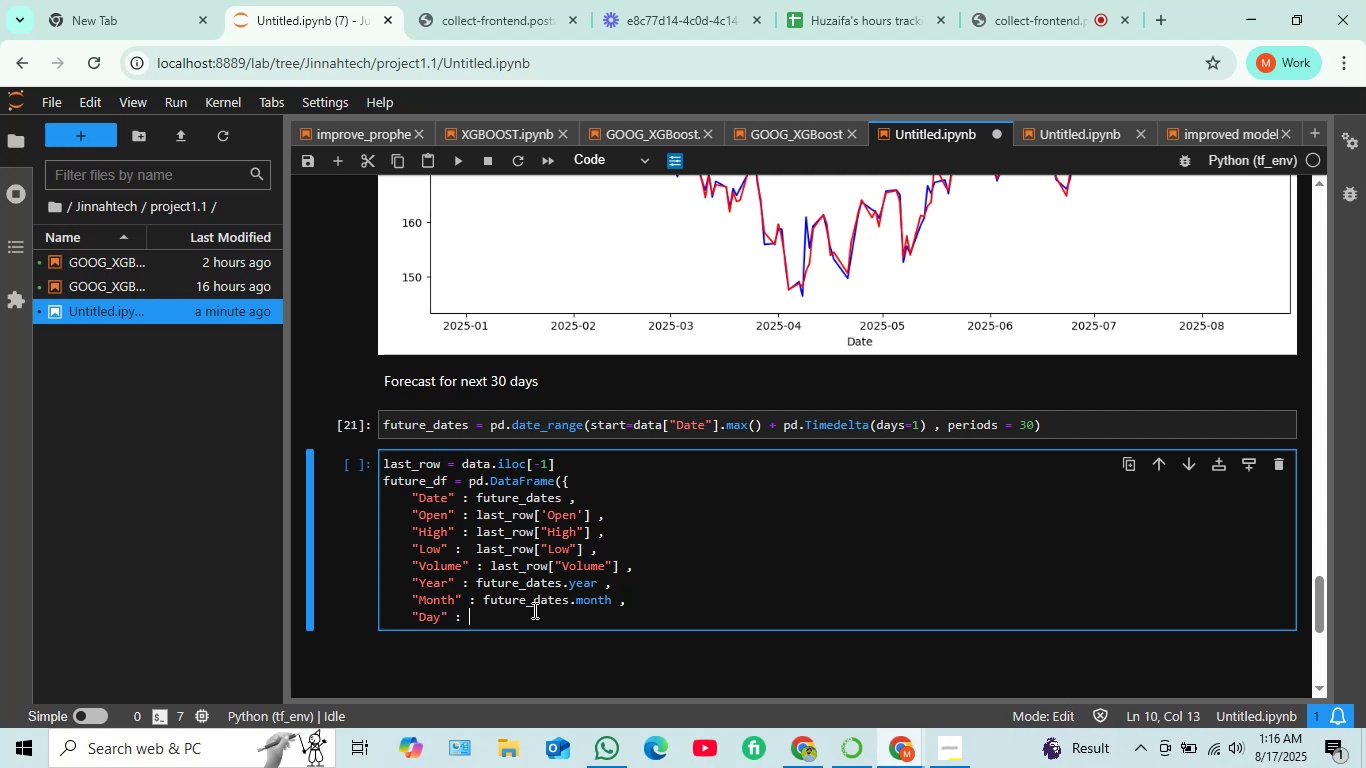 
wait(18.65)
 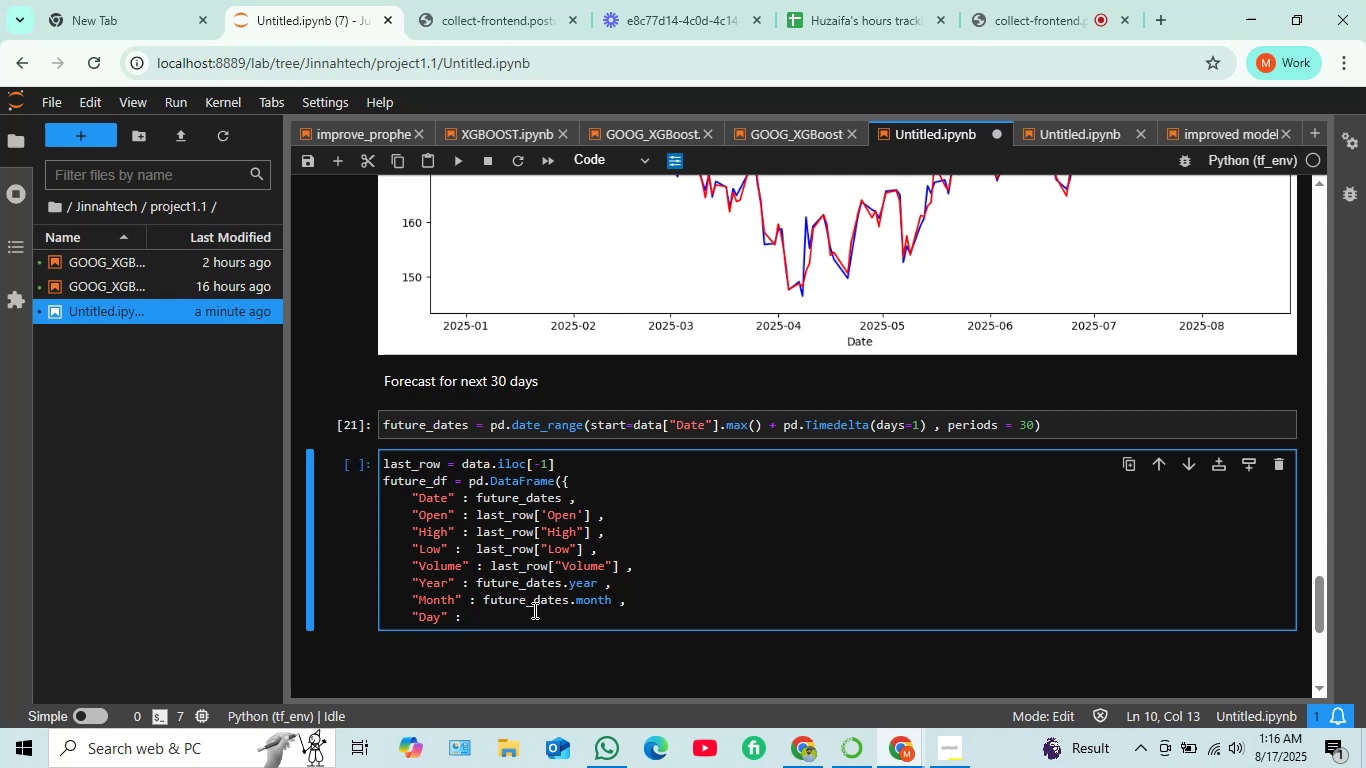 
type(futu)
key(Tab)
 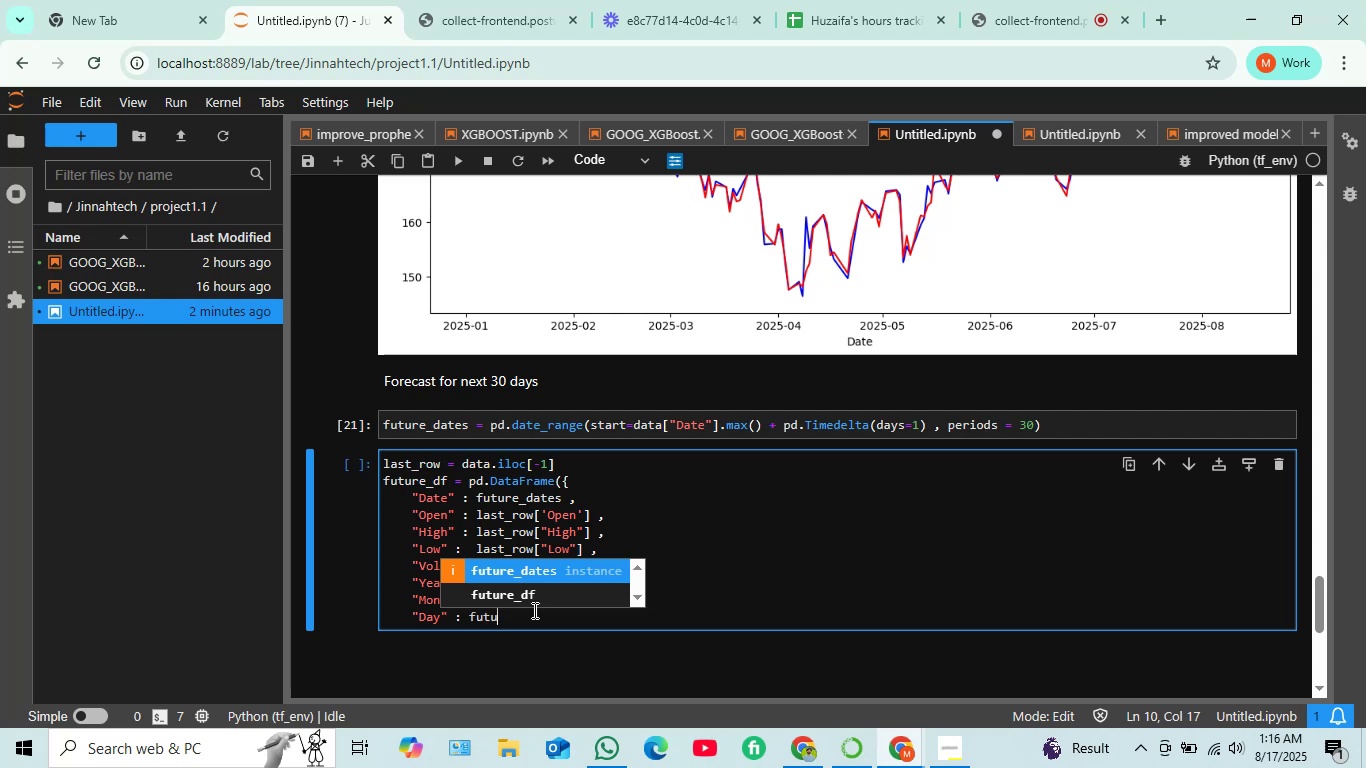 
key(Enter)
 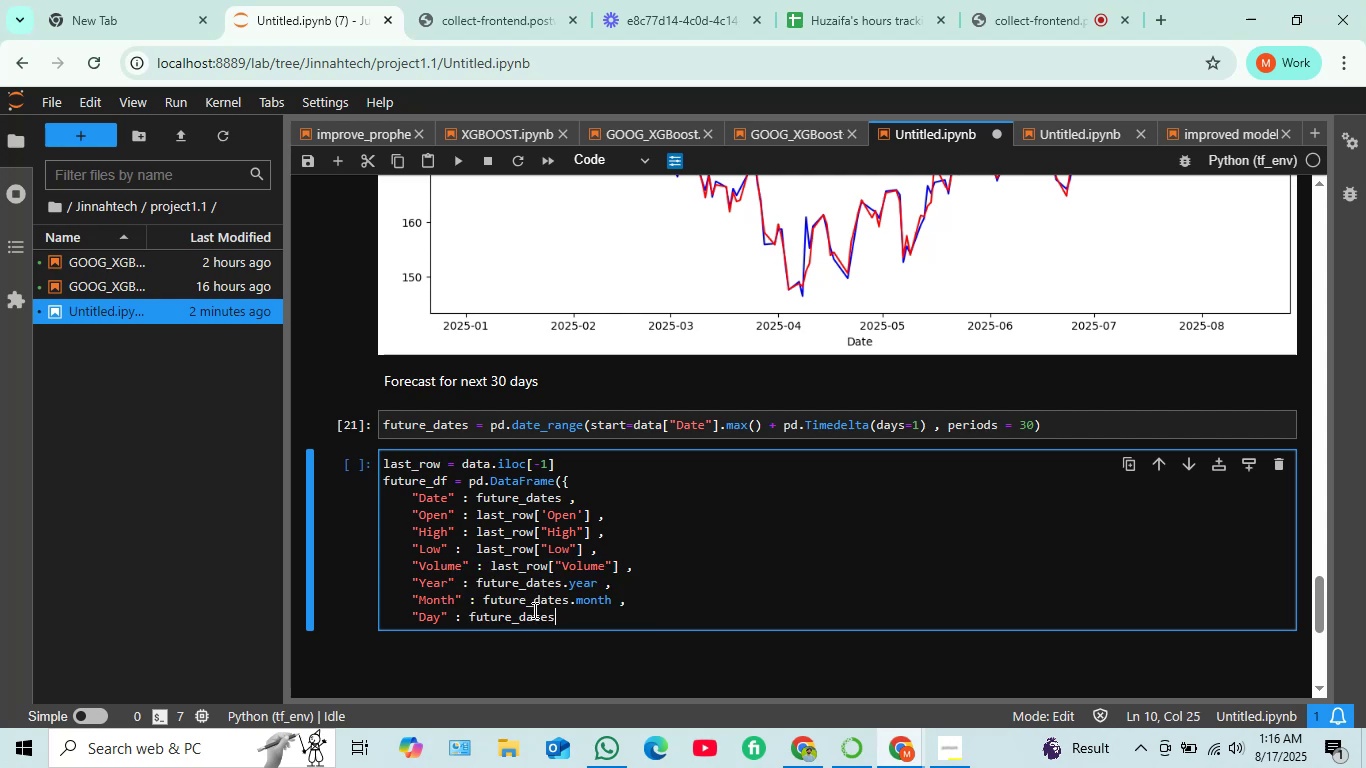 
type(.)
key(Tab)
type(da)
 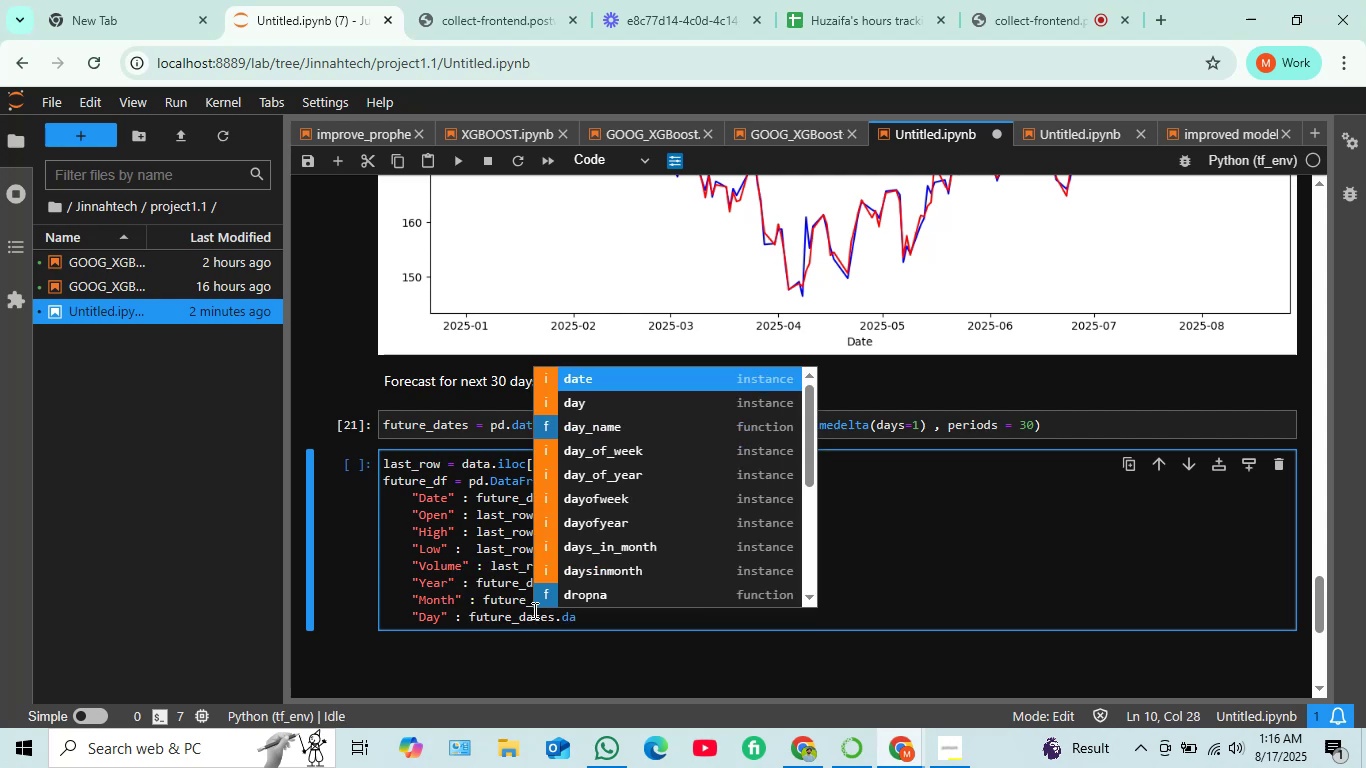 
key(ArrowDown)
 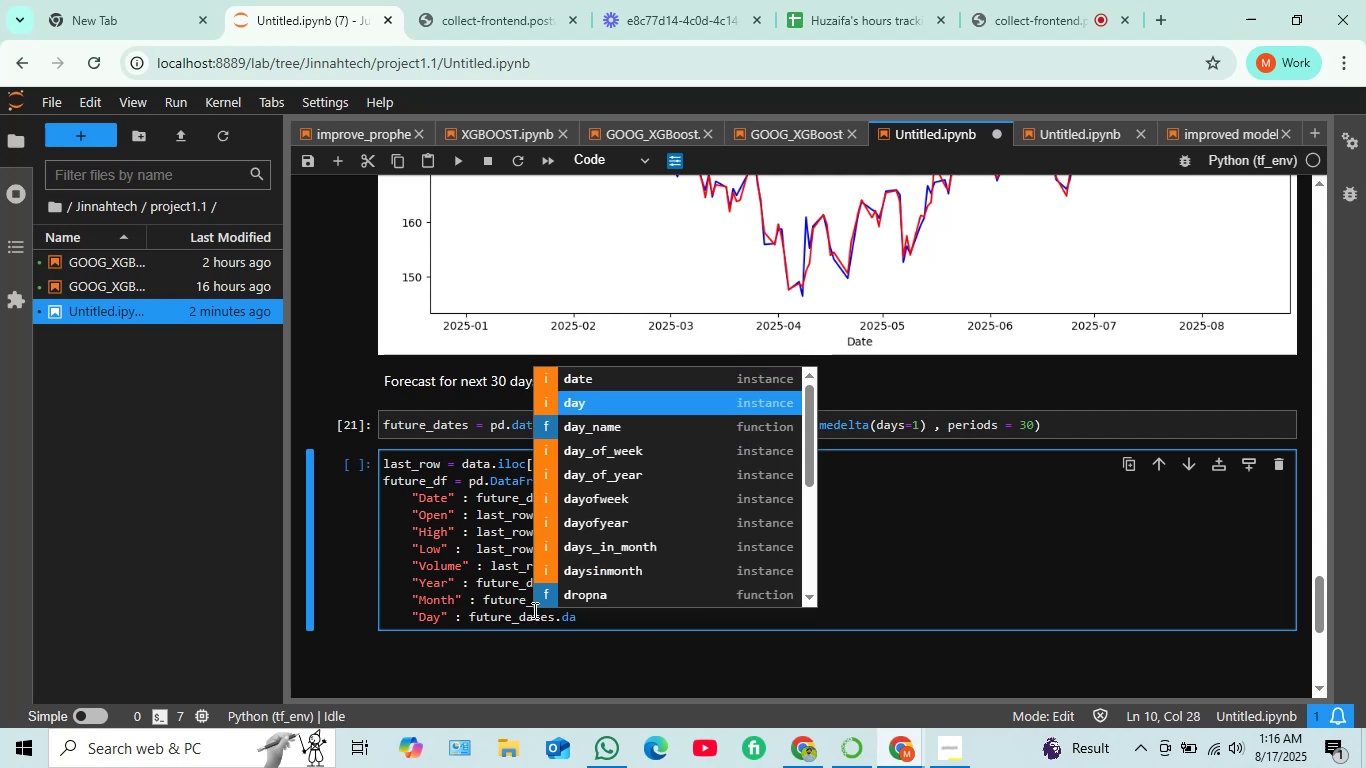 
key(Enter)
 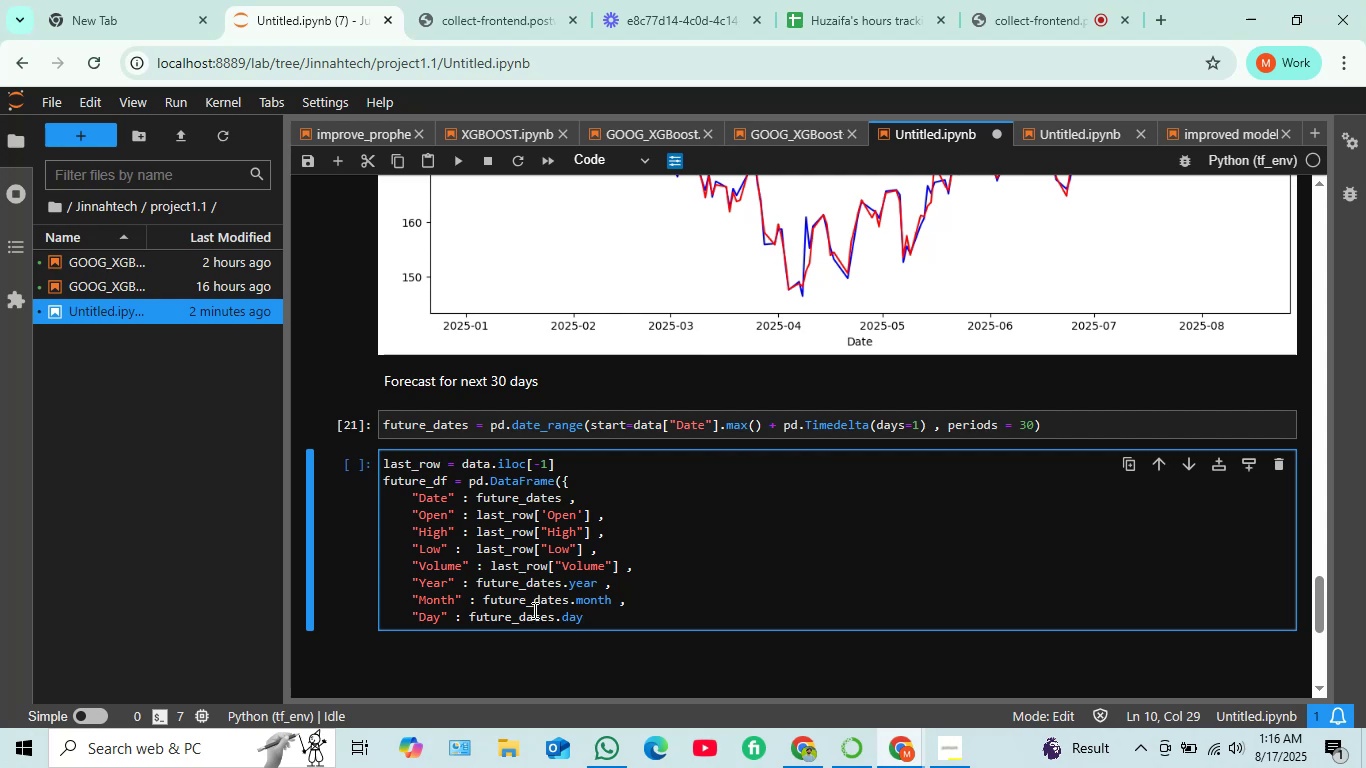 
wait(5.63)
 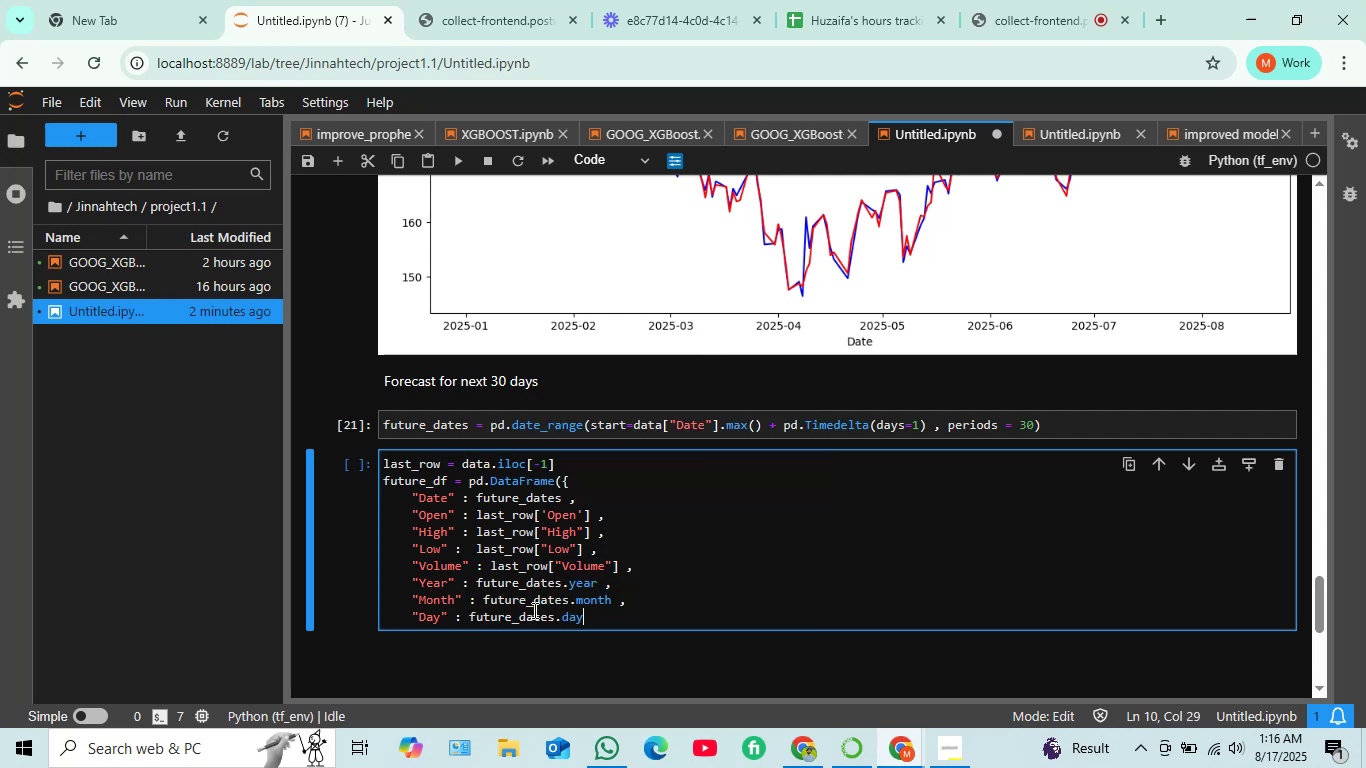 
key(Space)
 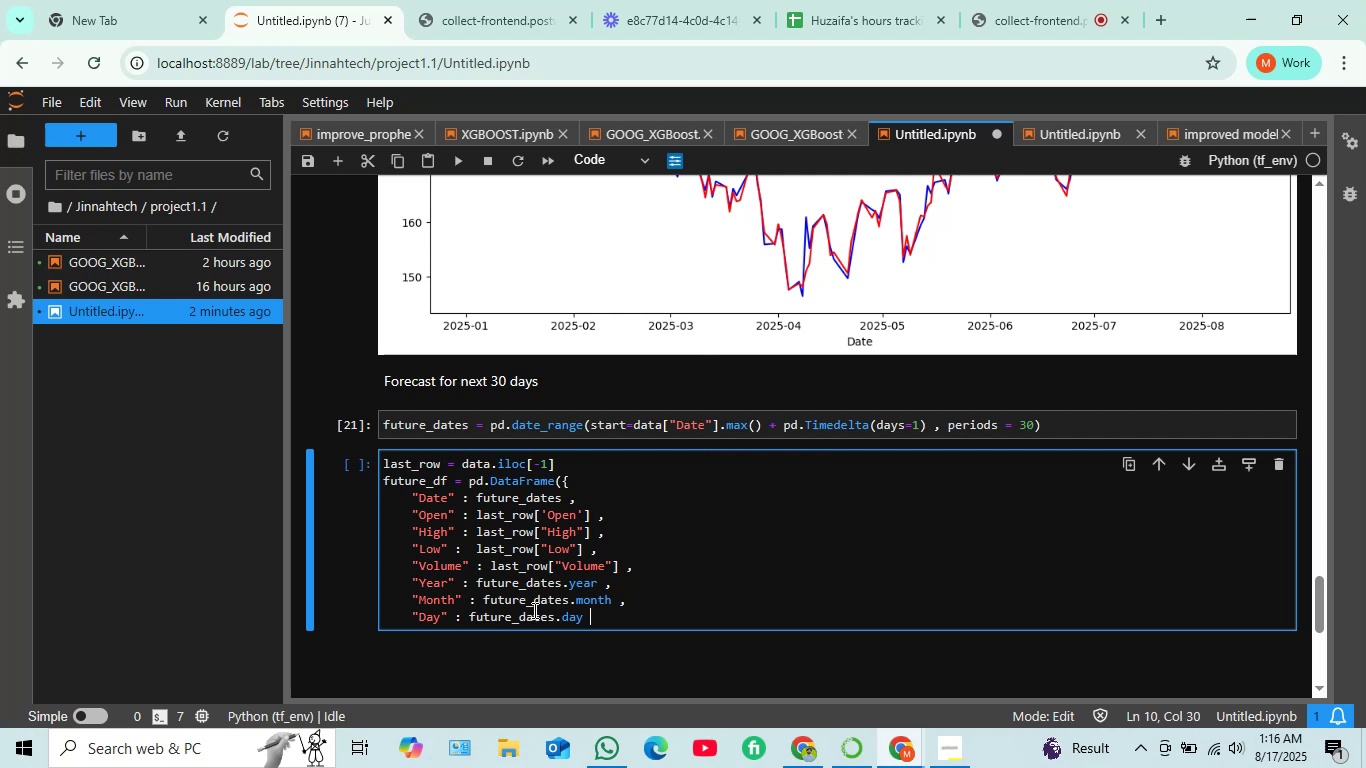 
key(Comma)
 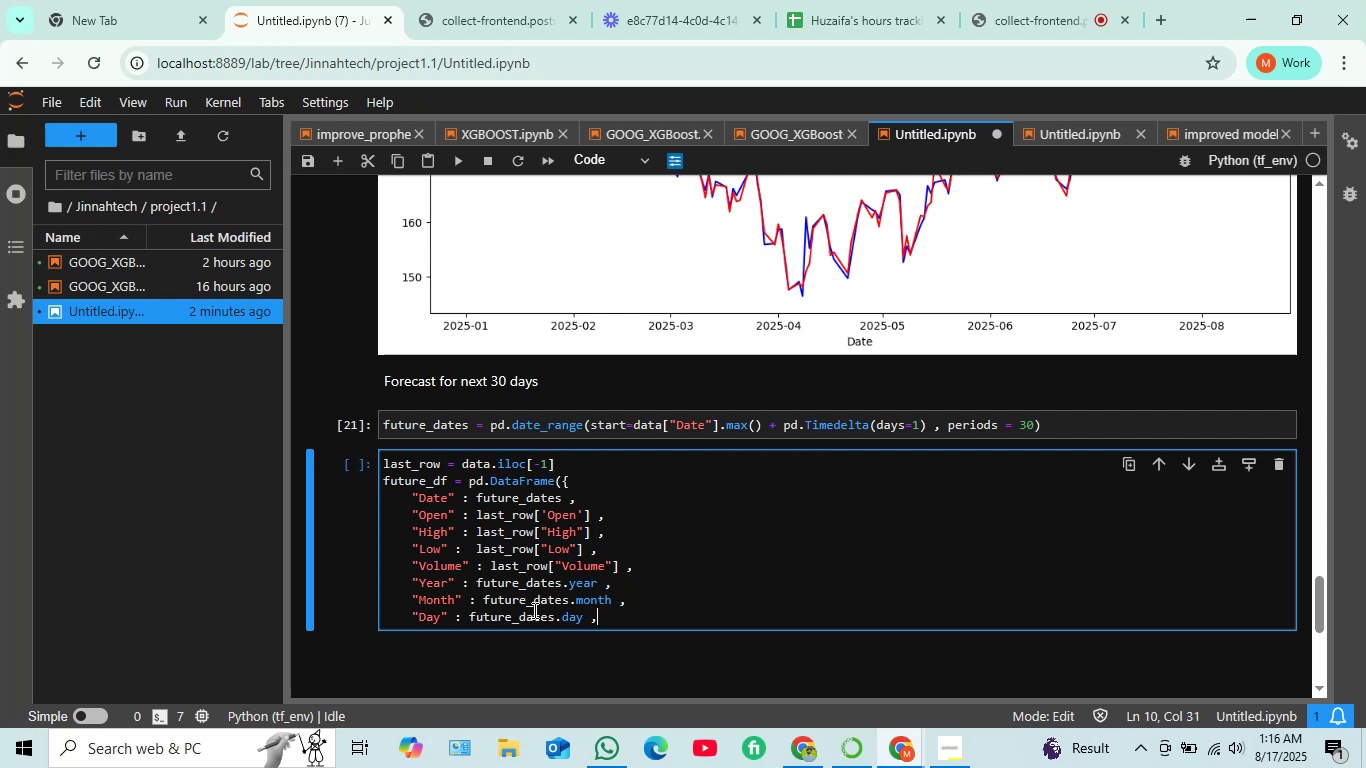 
key(Enter)
 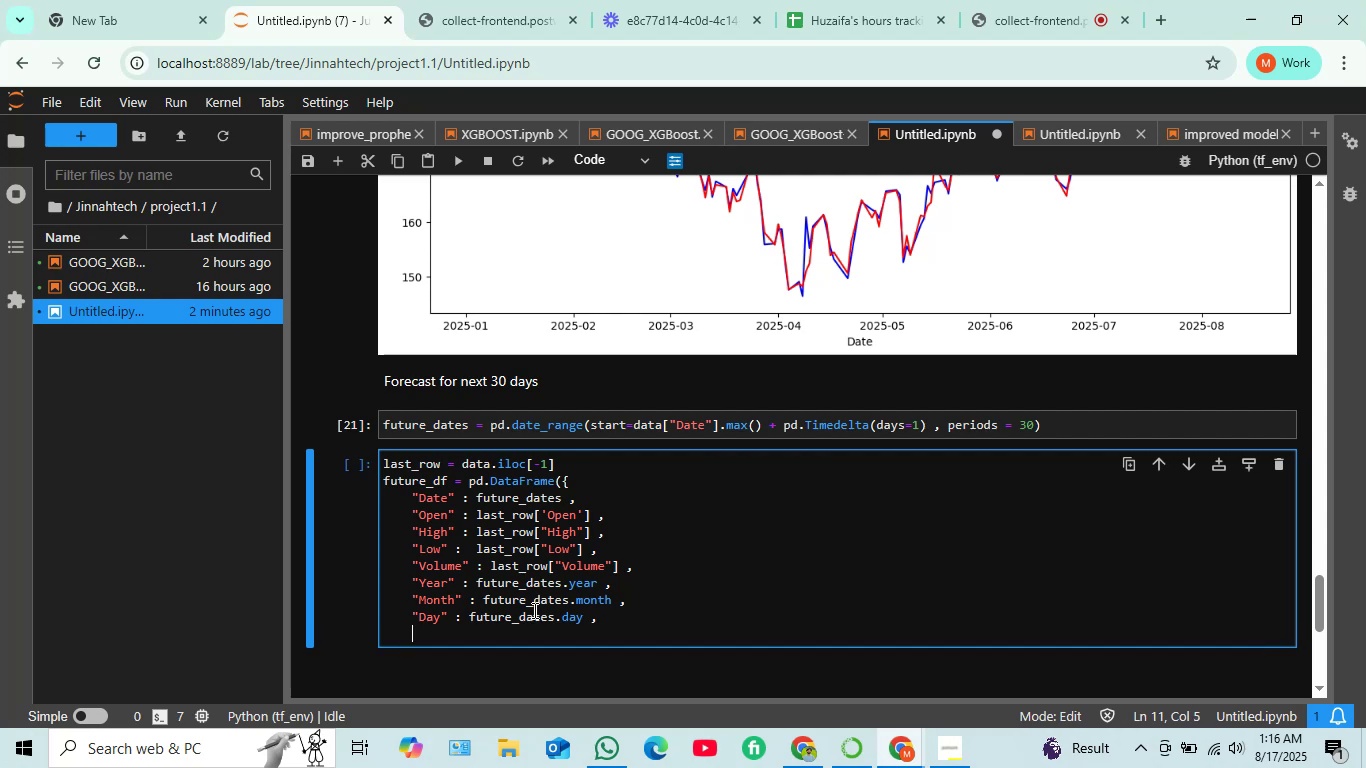 
type("Return" : 0;)
 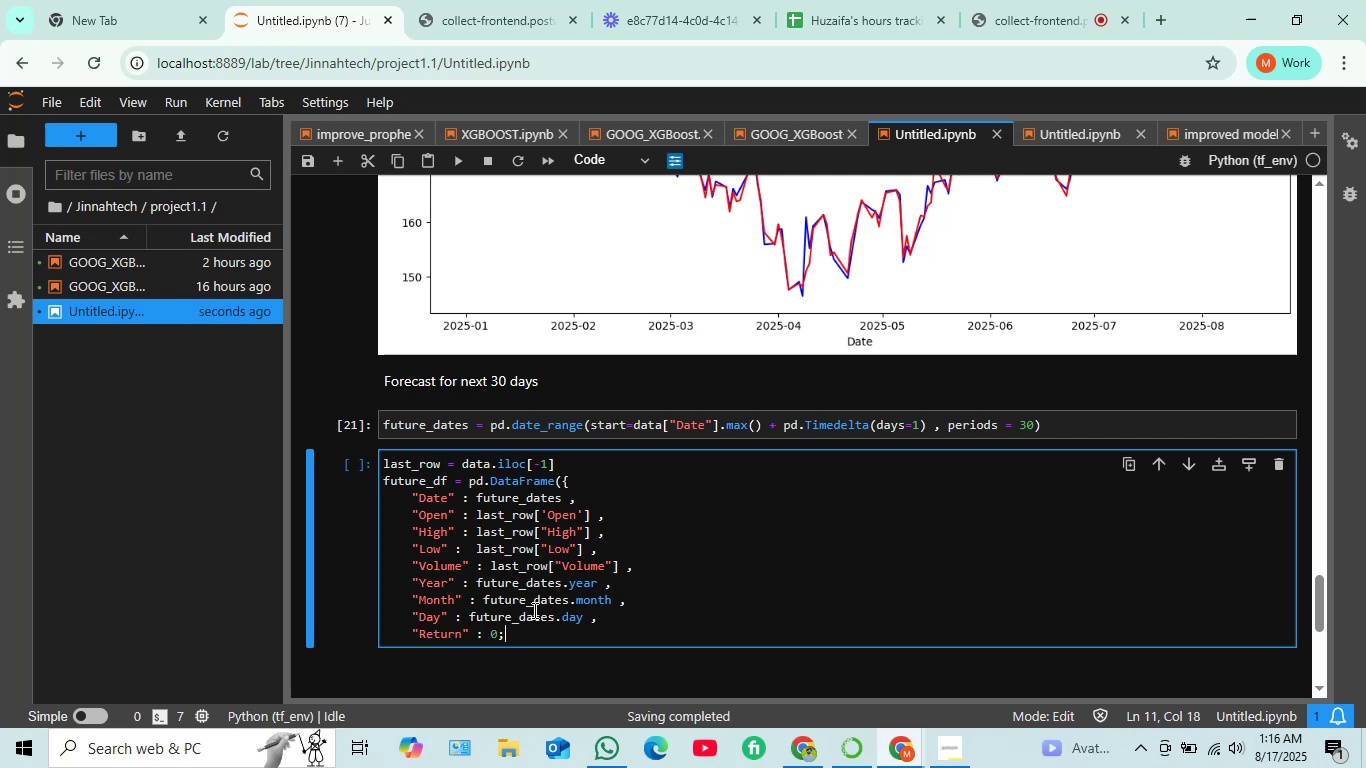 
key(Backspace)
 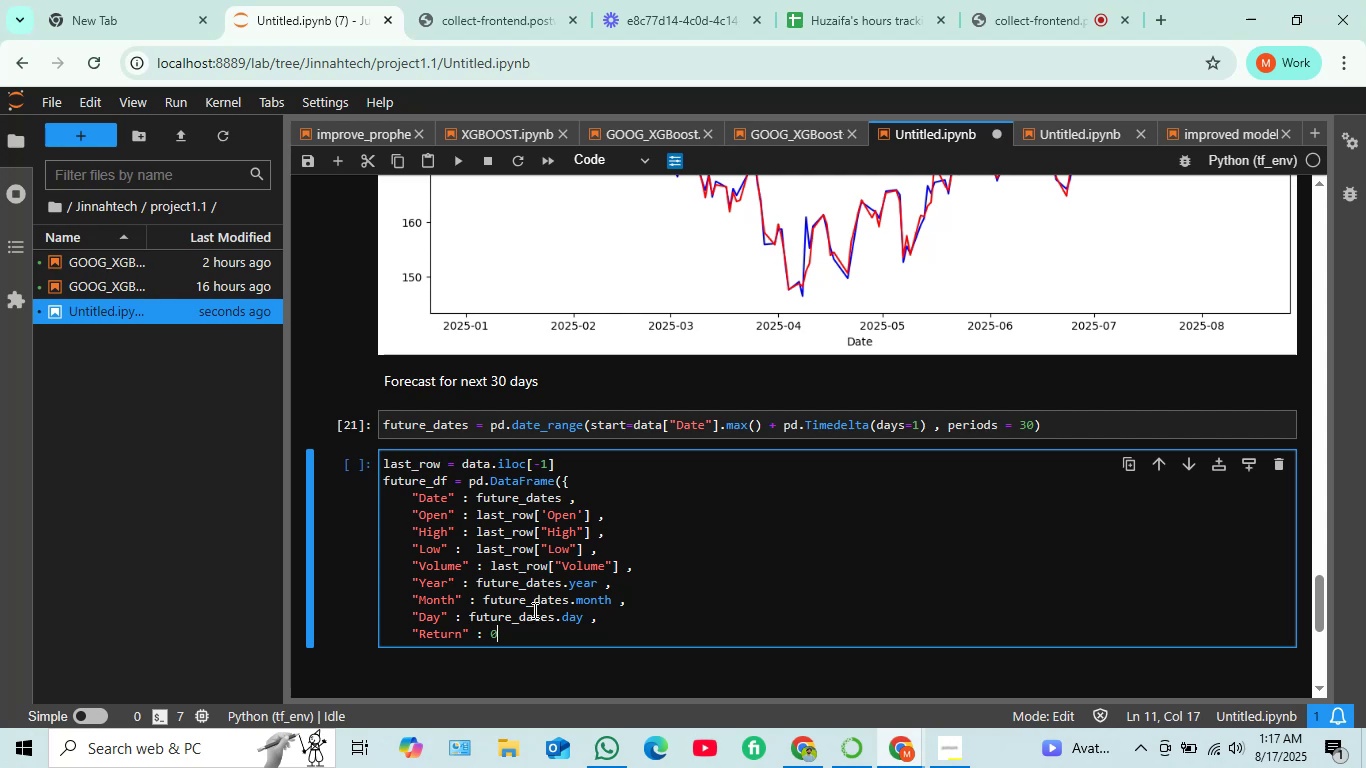 
key(Comma)
 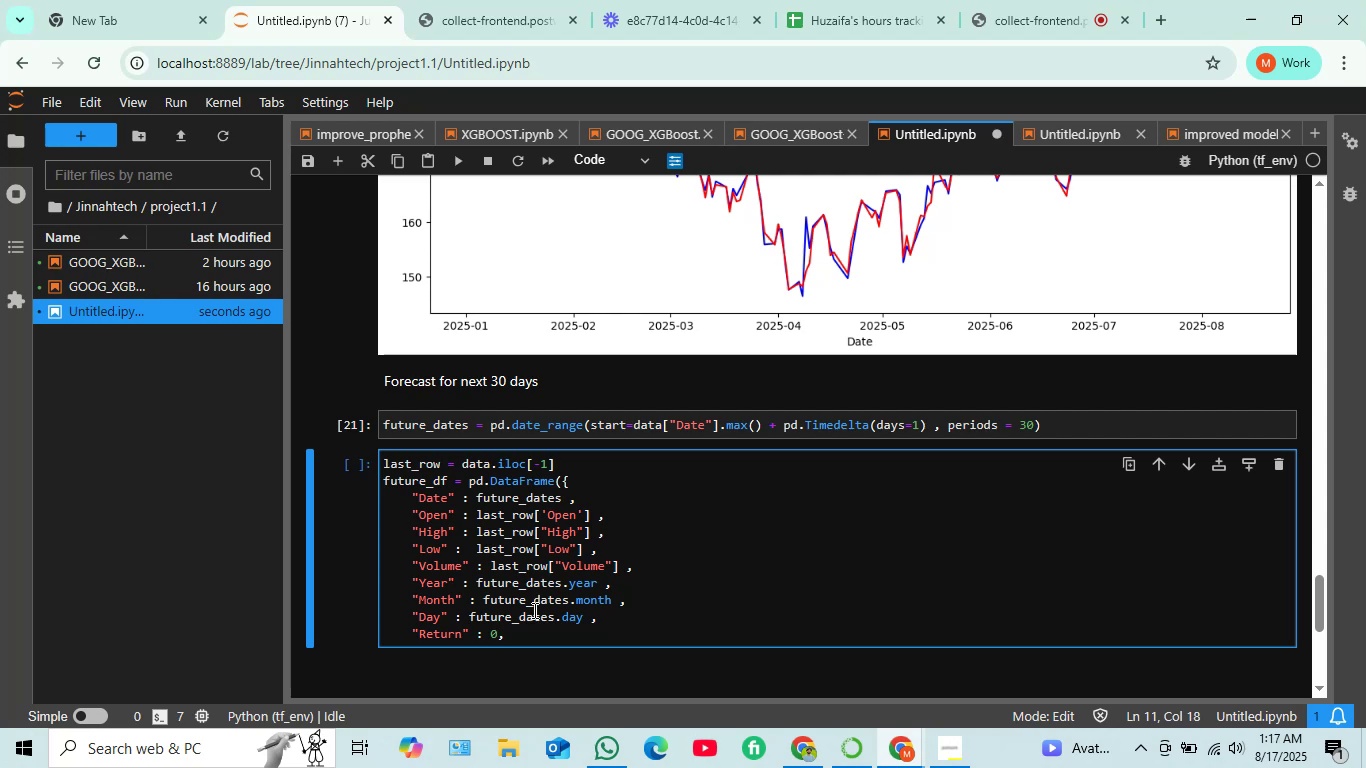 
key(Enter)
 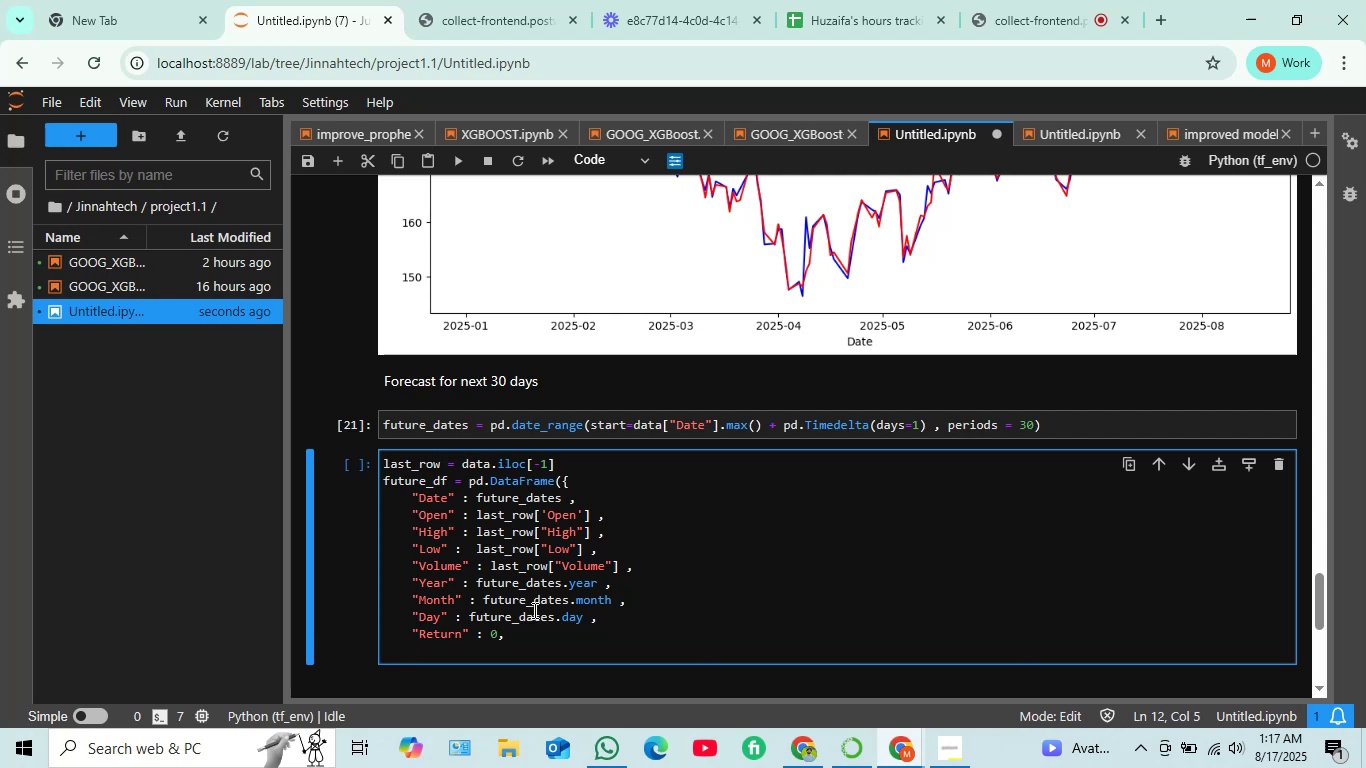 
type("RollingMean)
 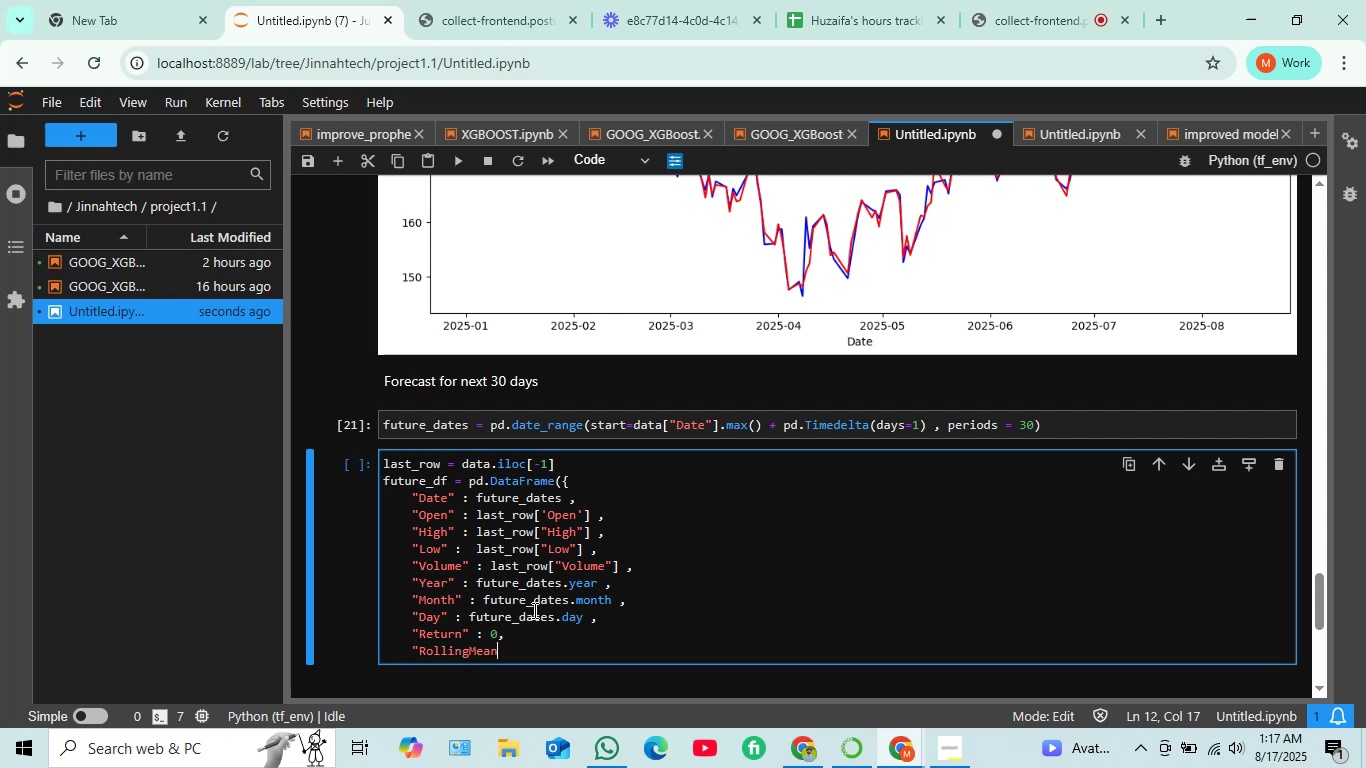 
wait(26.69)
 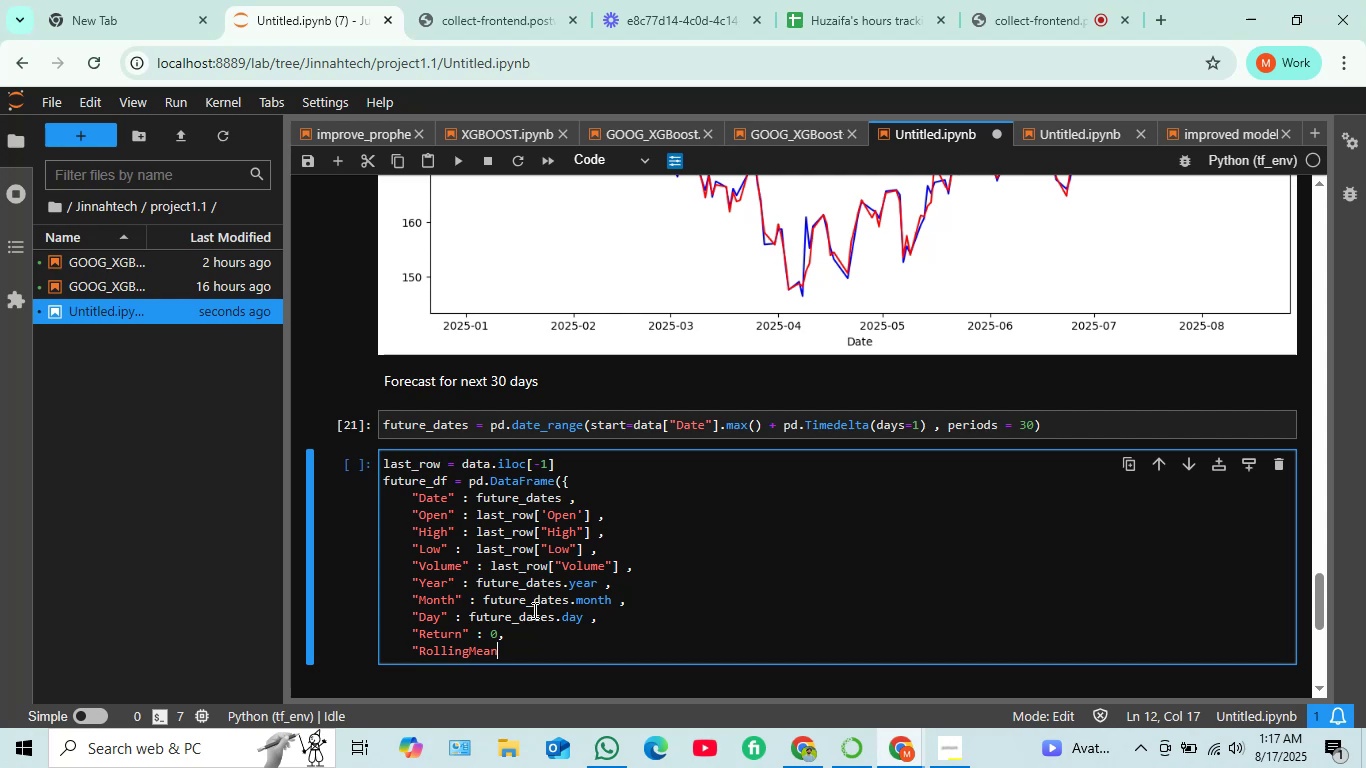 
key(Shift+Minus)
 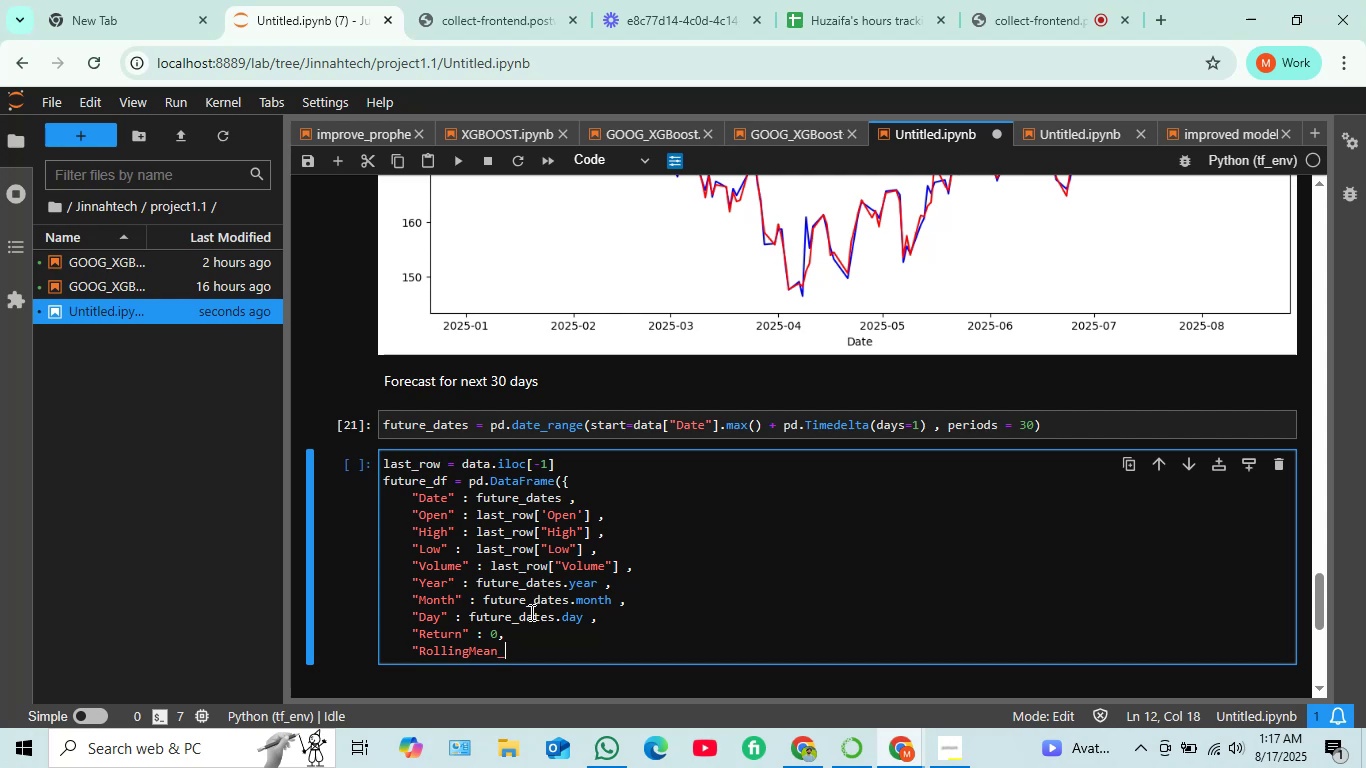 
key(5)
 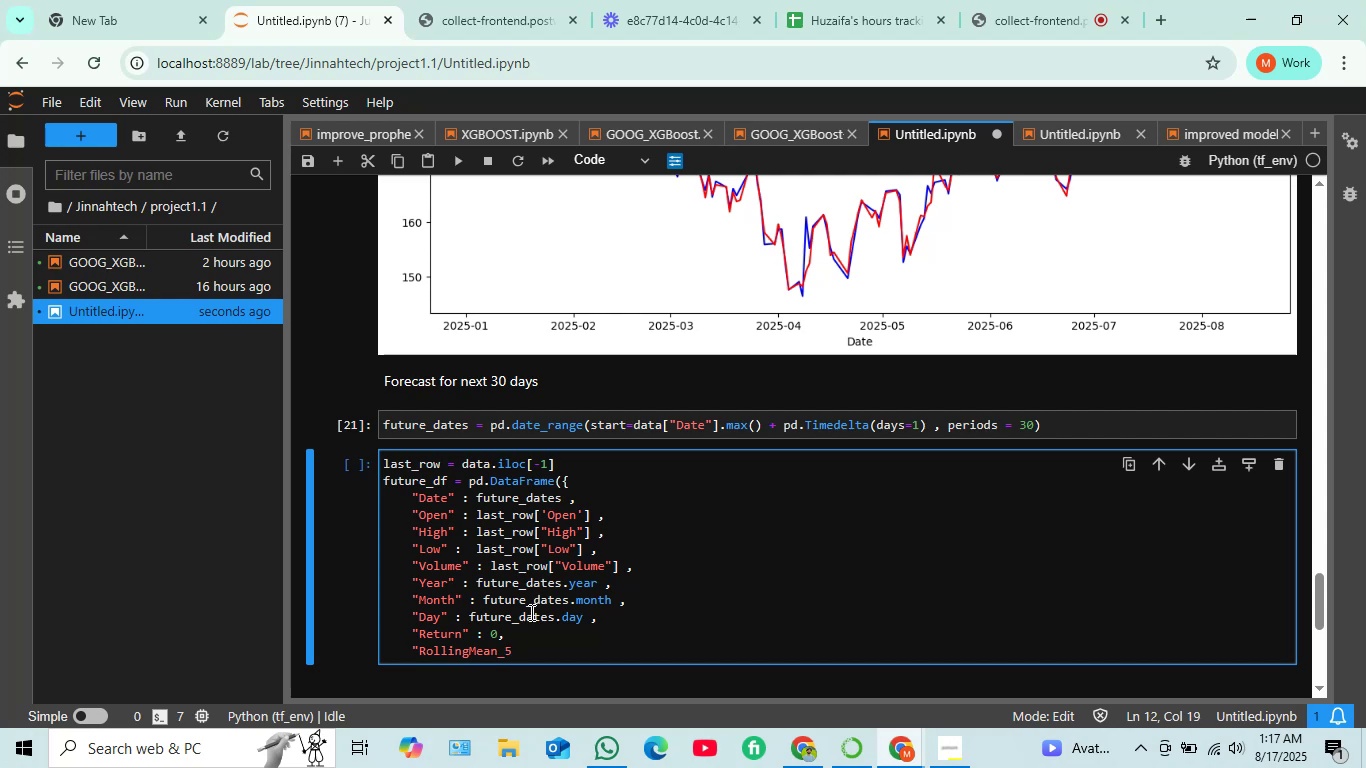 
key(Shift+Quote)
 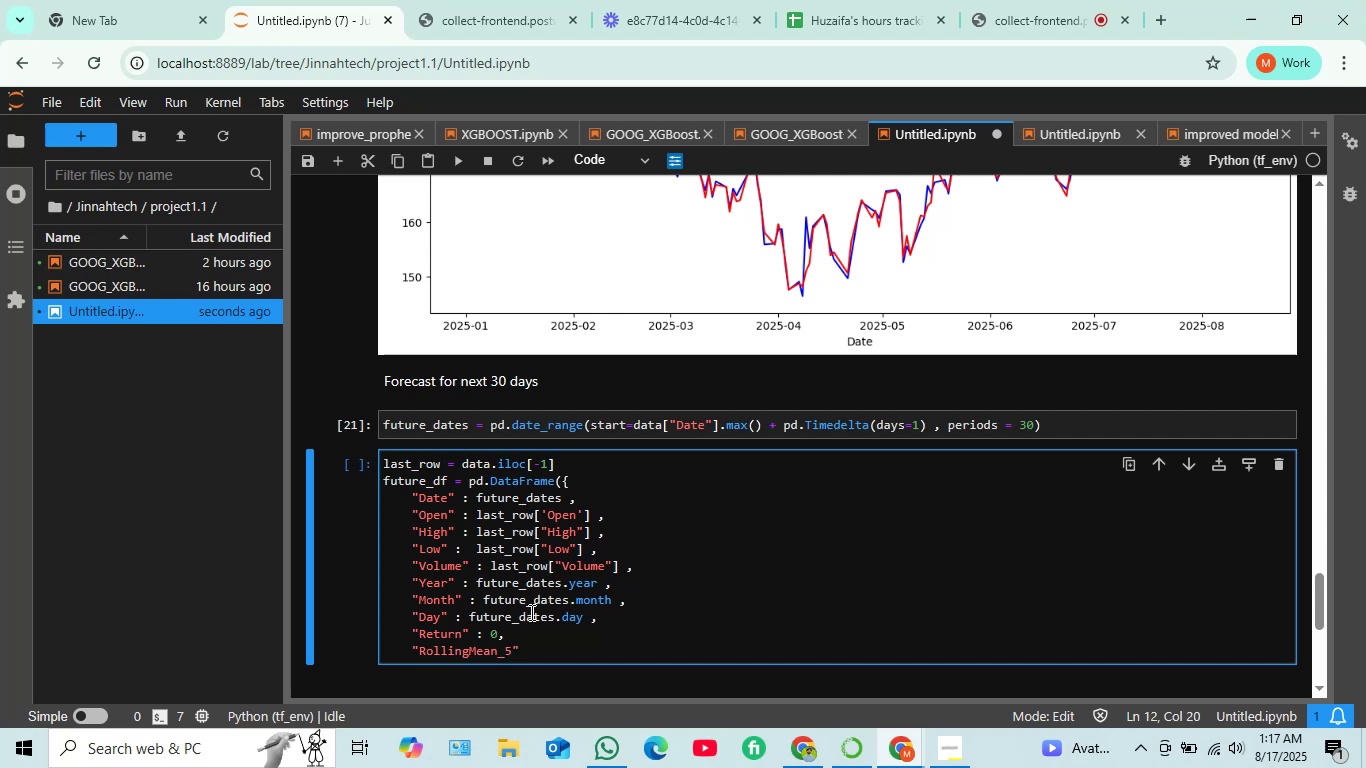 
key(Space)
 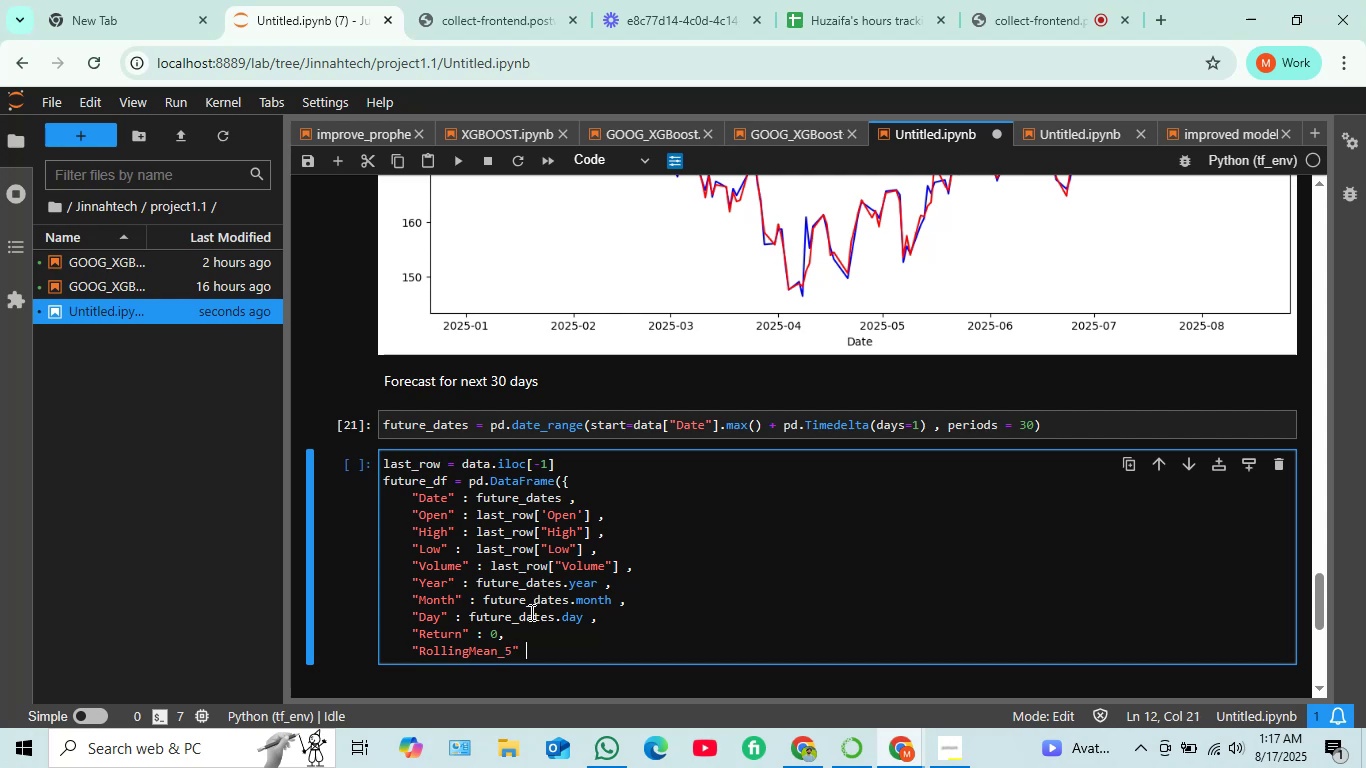 
key(Shift+Semicolon)
 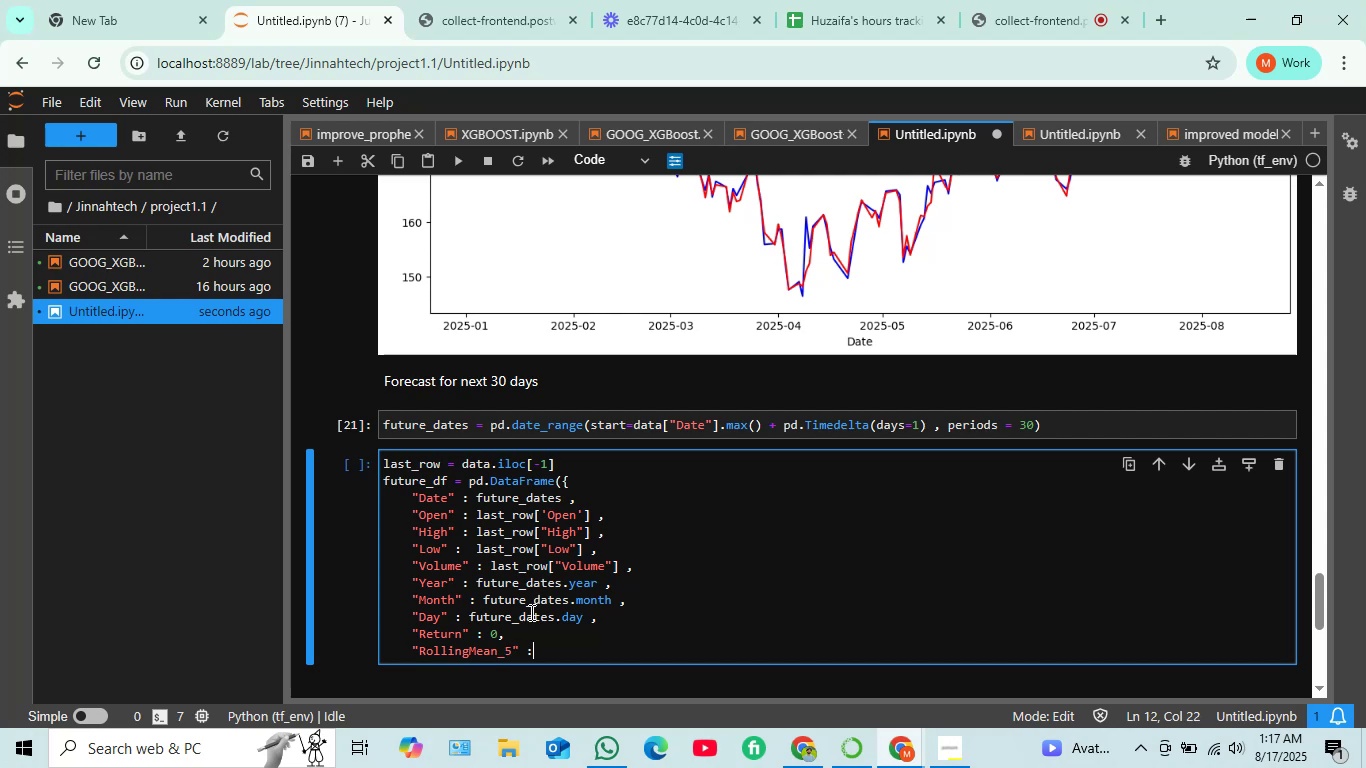 
key(Space)
 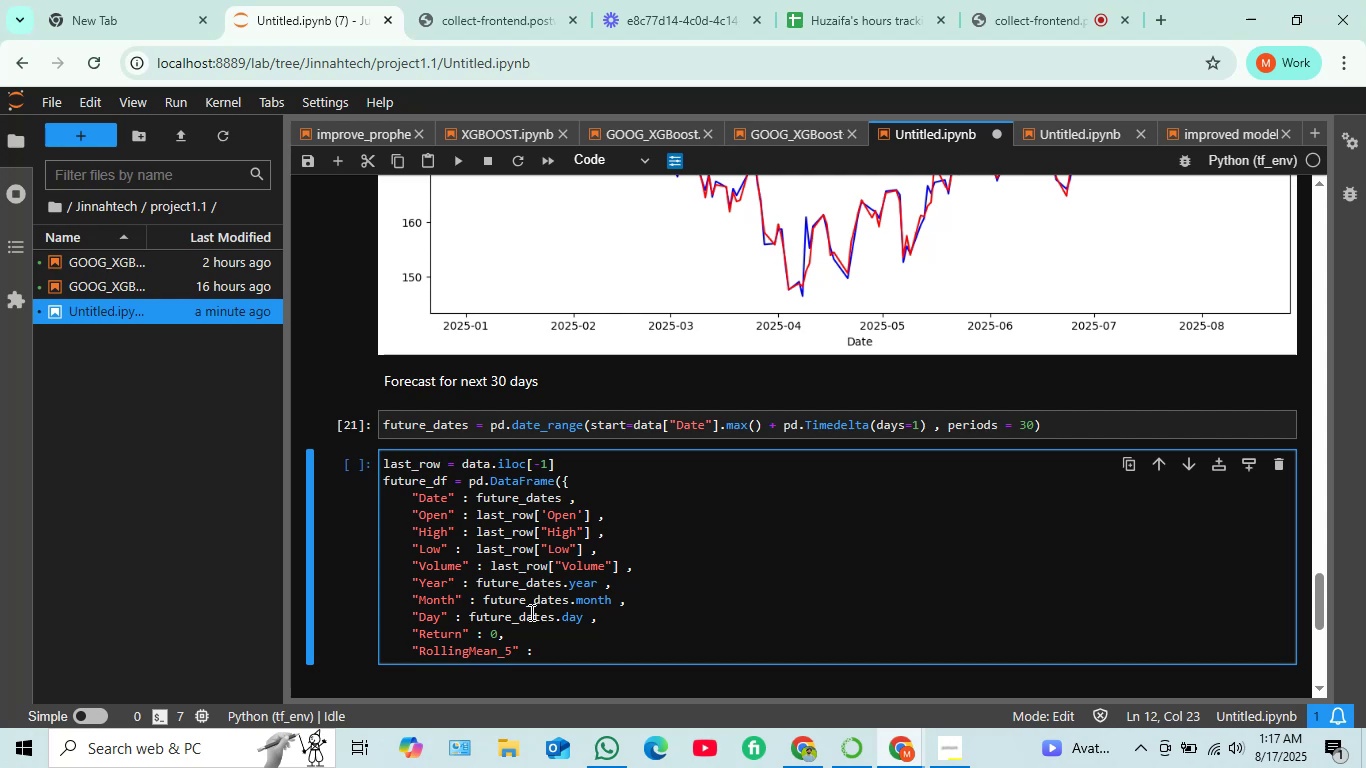 
wait(9.03)
 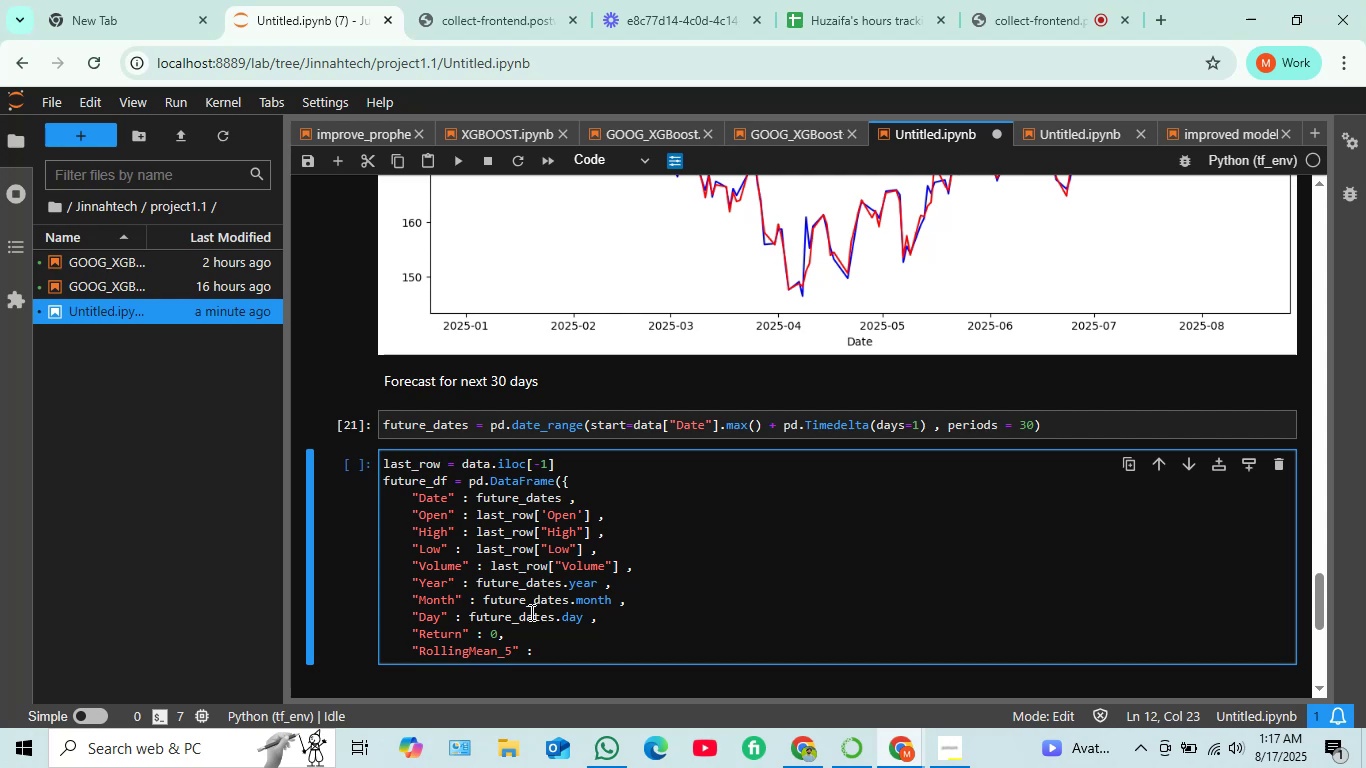 
type(Last_row)
 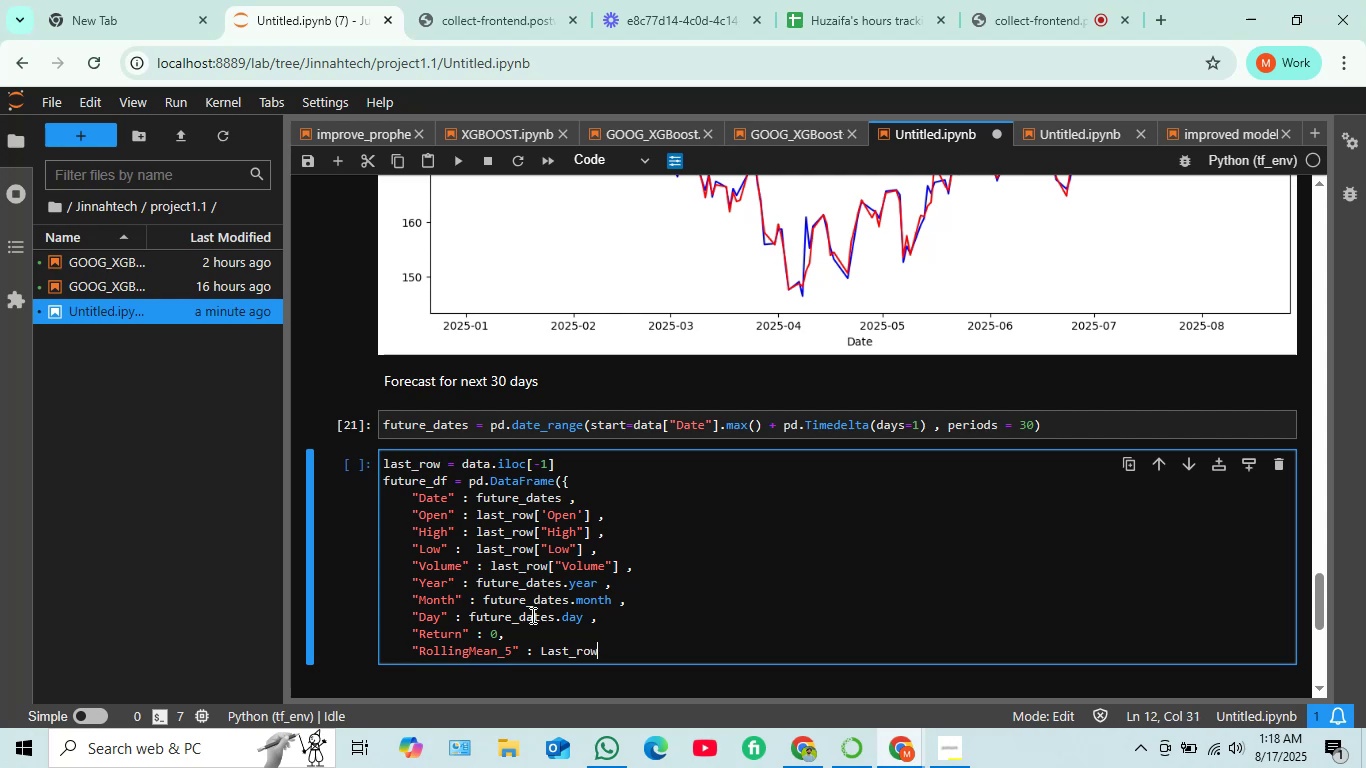 
type(["Roll)
 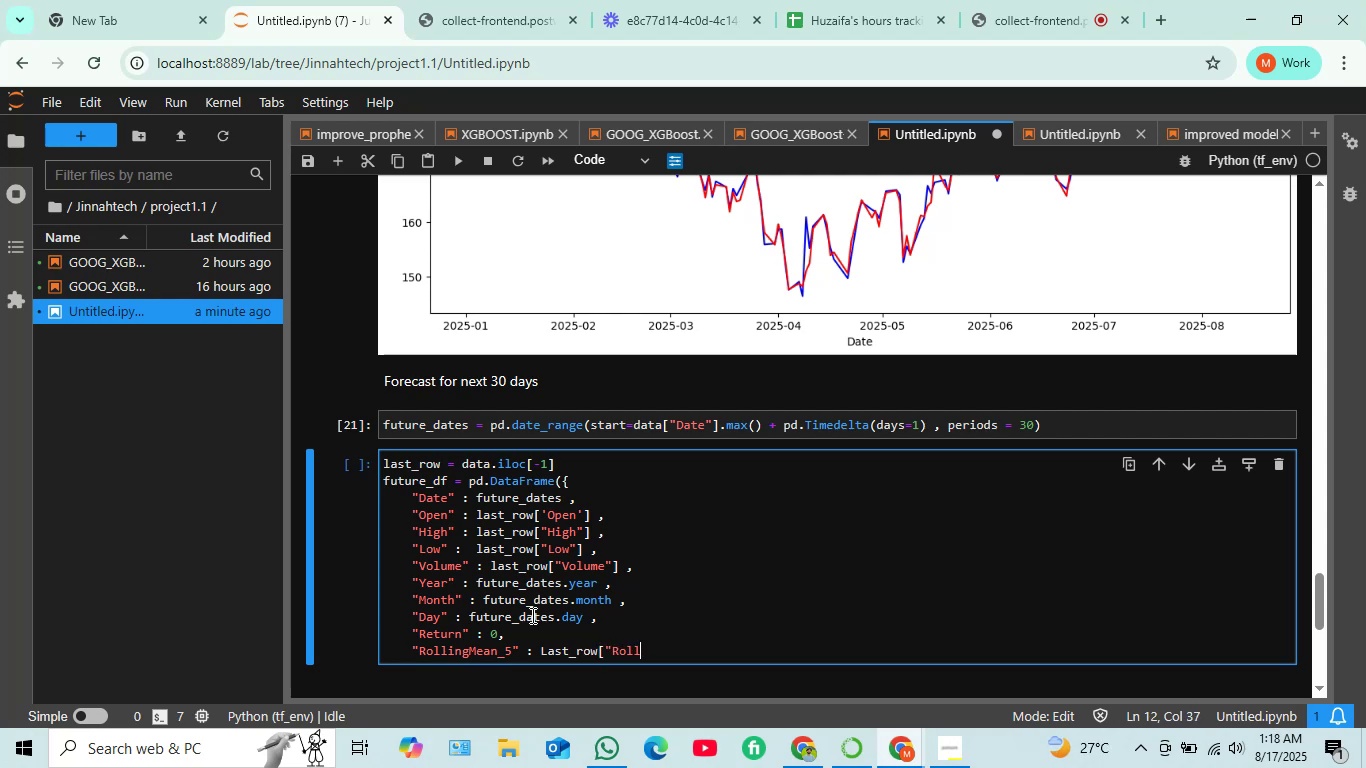 
key(Tab)
 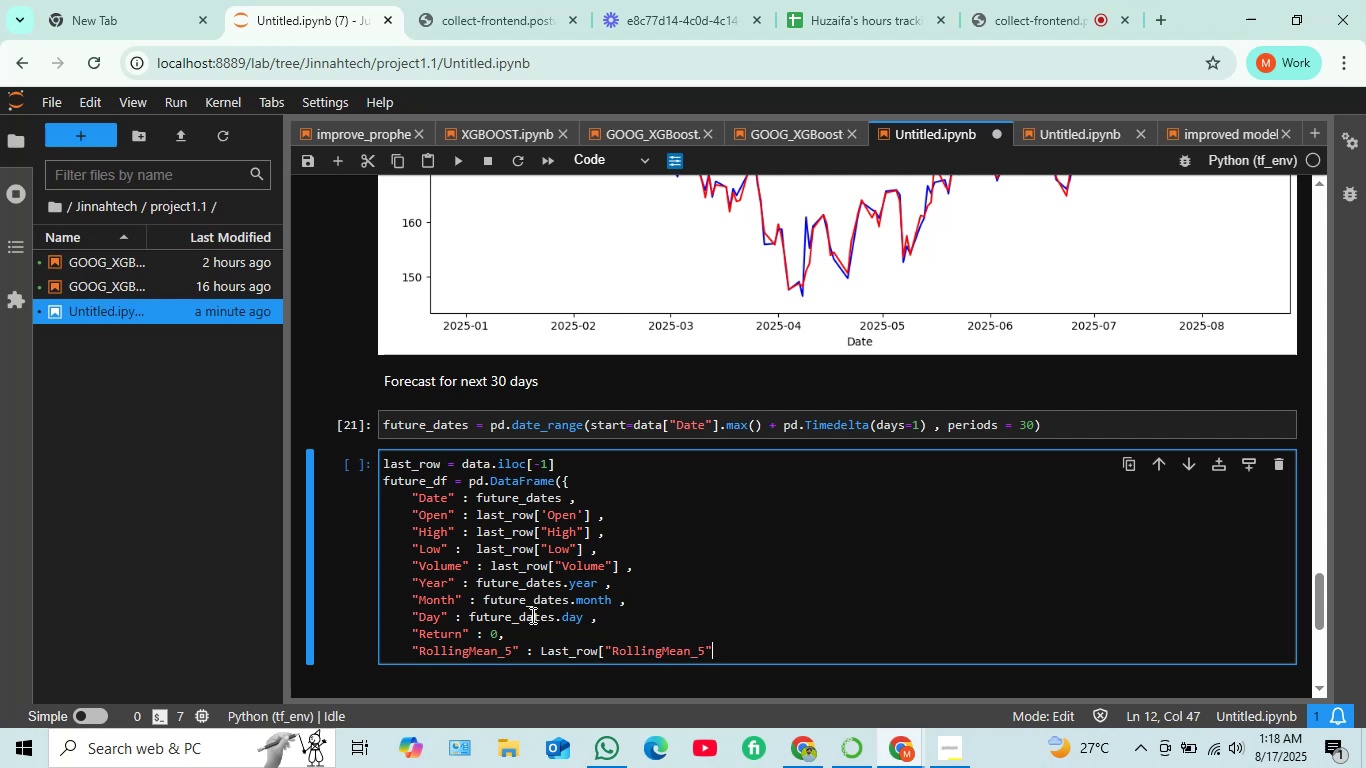 
wait(7.81)
 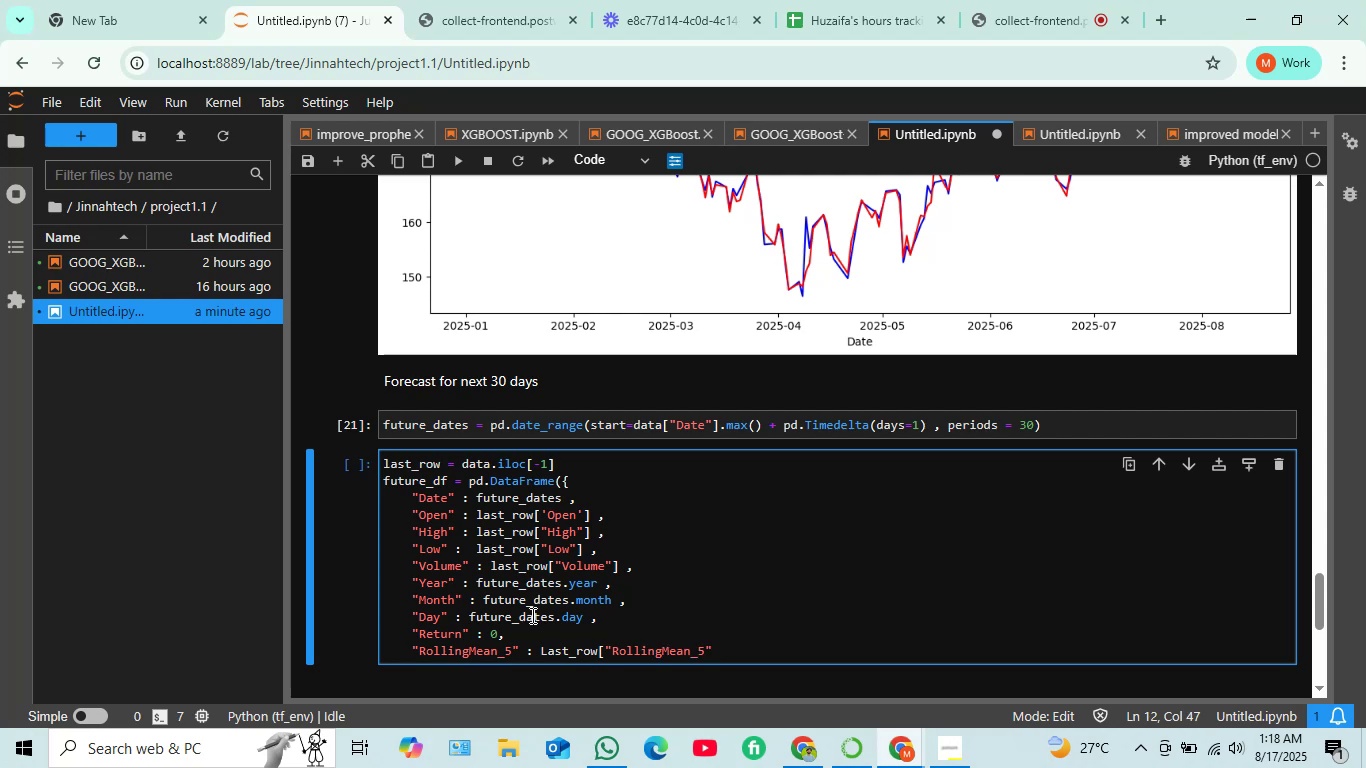 
key(BracketRight)
 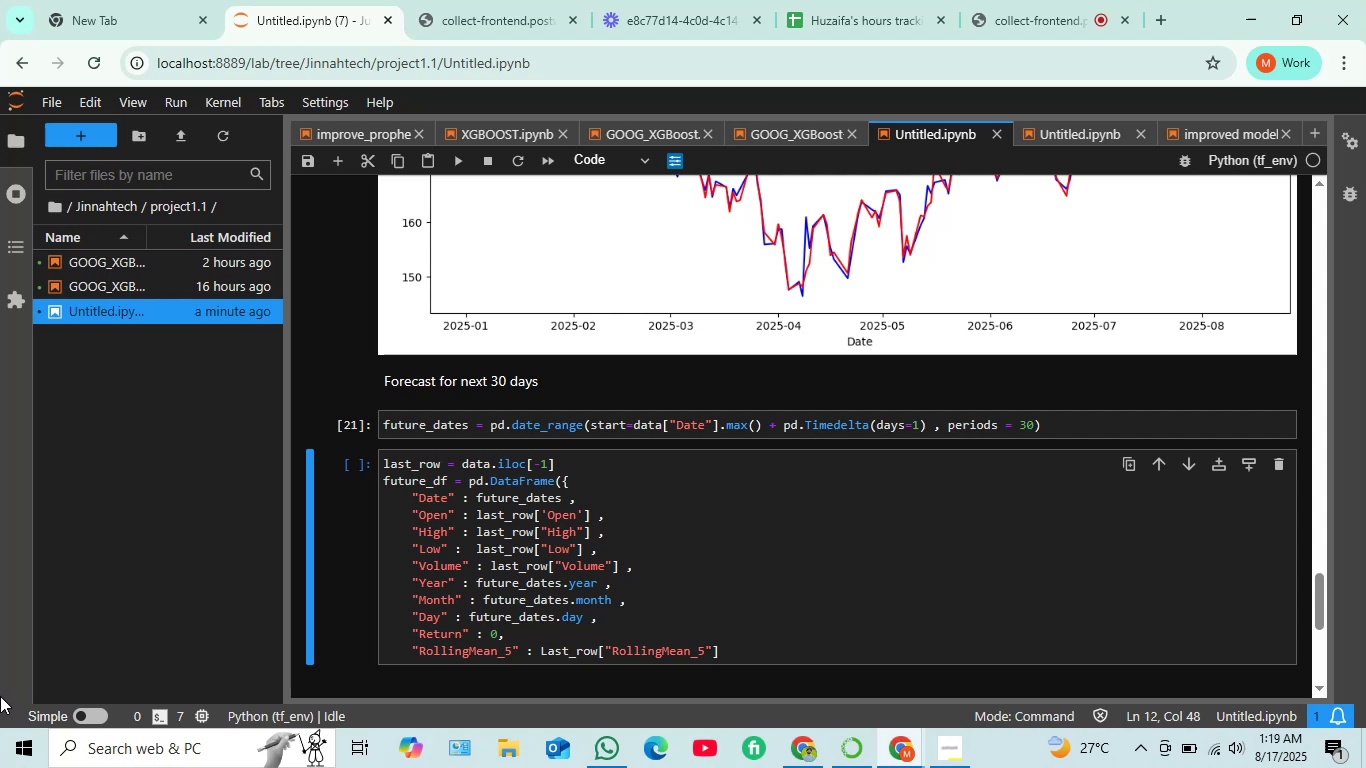 
wait(99.06)
 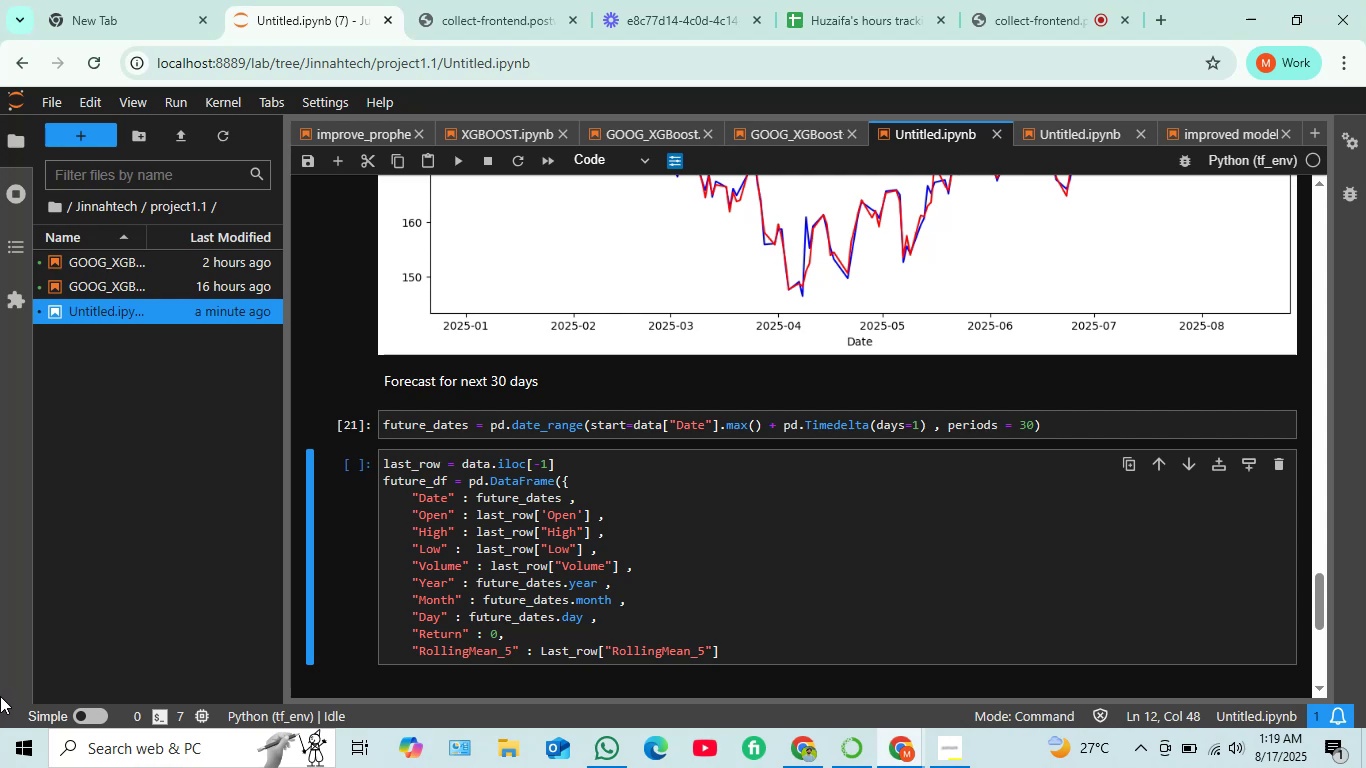 
key(Comma)
 